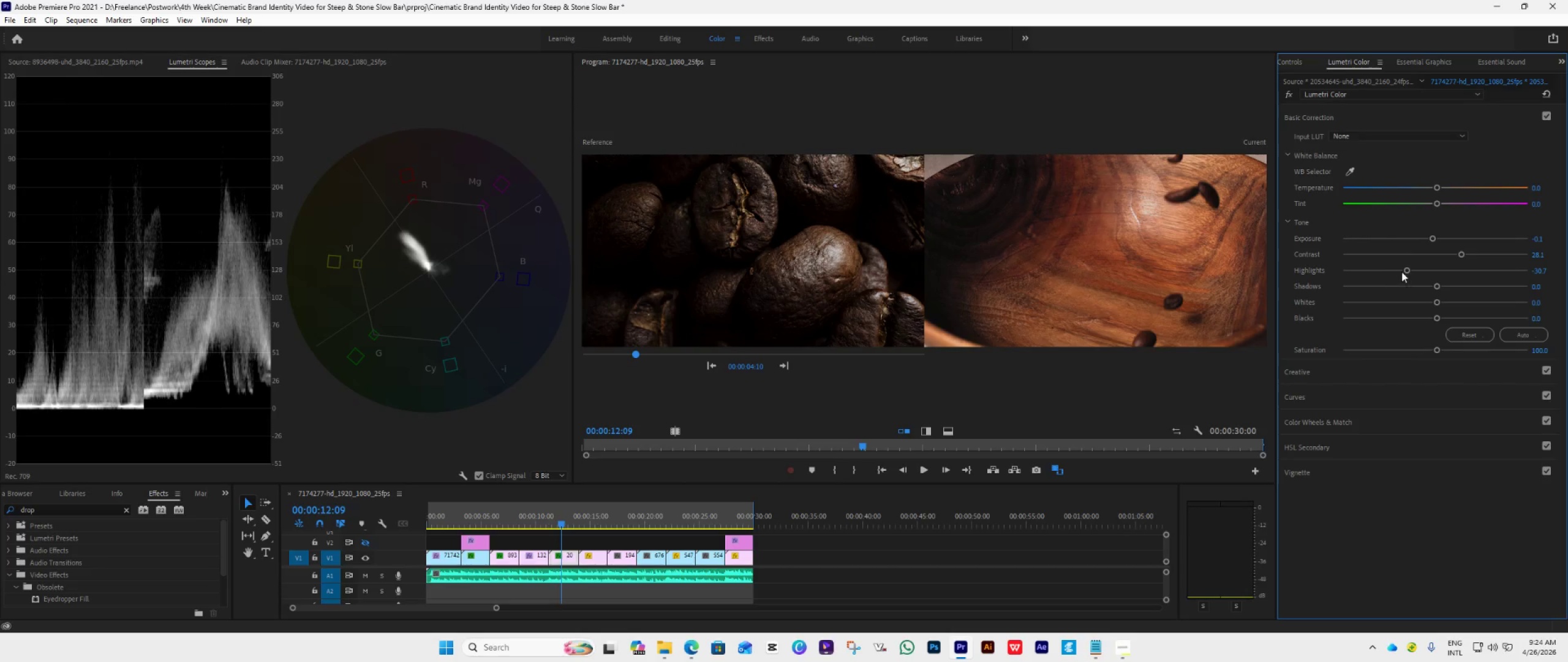 
left_click_drag(start_coordinate=[1403, 267], to_coordinate=[1411, 271])
 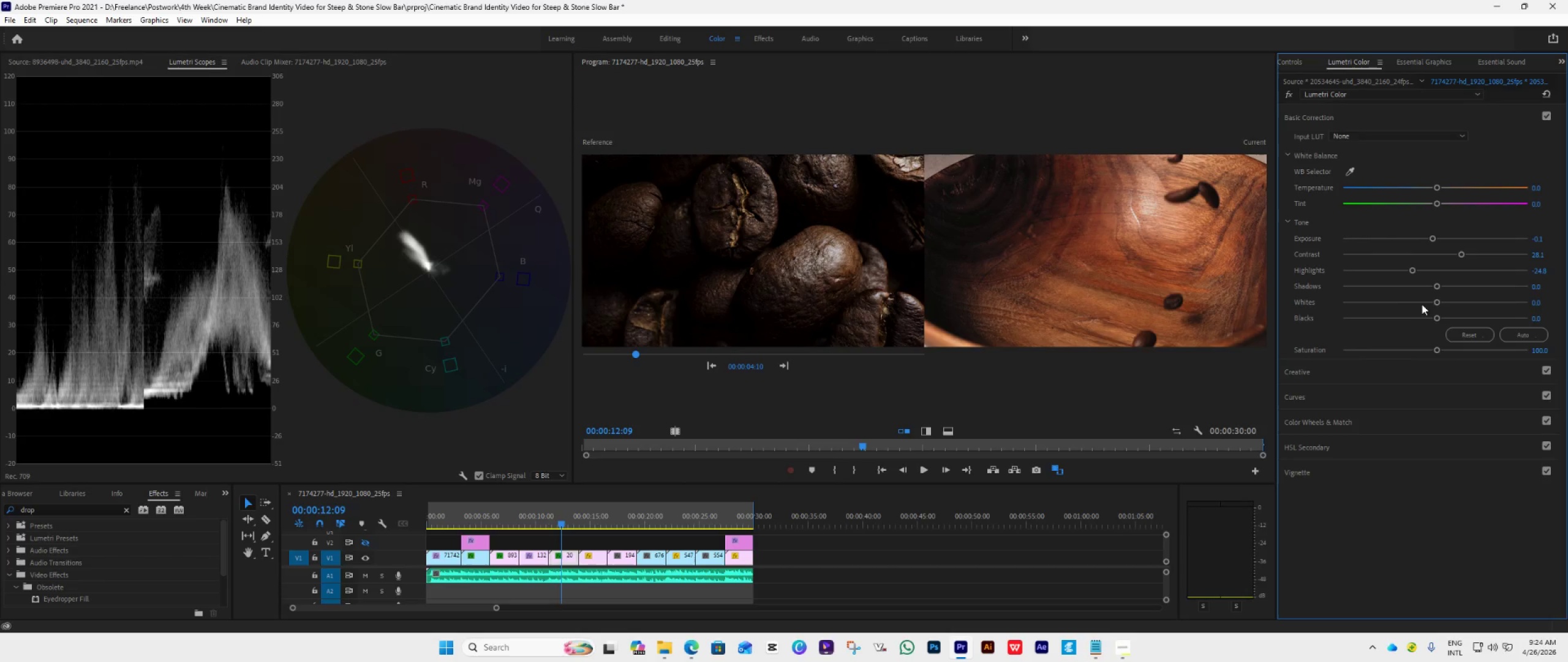 
left_click_drag(start_coordinate=[1435, 314], to_coordinate=[1419, 325])
 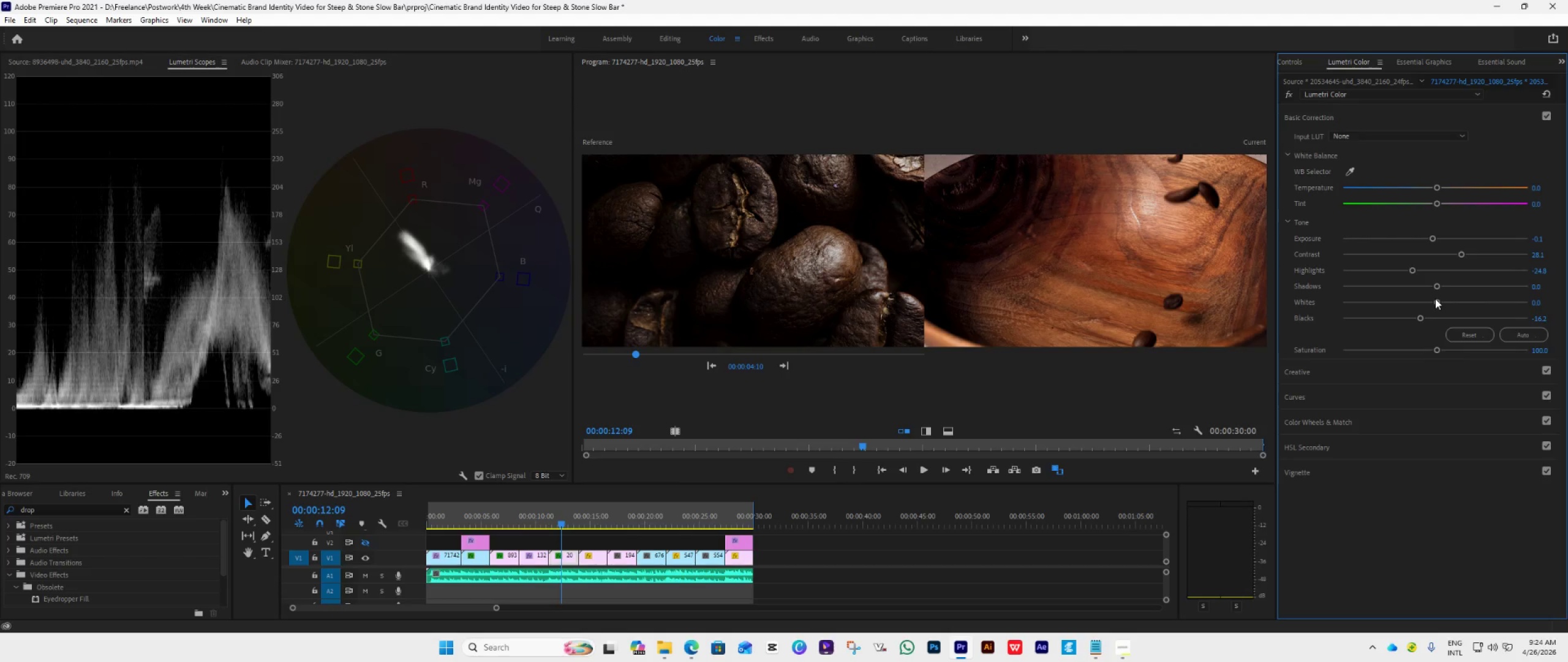 
left_click_drag(start_coordinate=[1435, 299], to_coordinate=[1409, 311])
 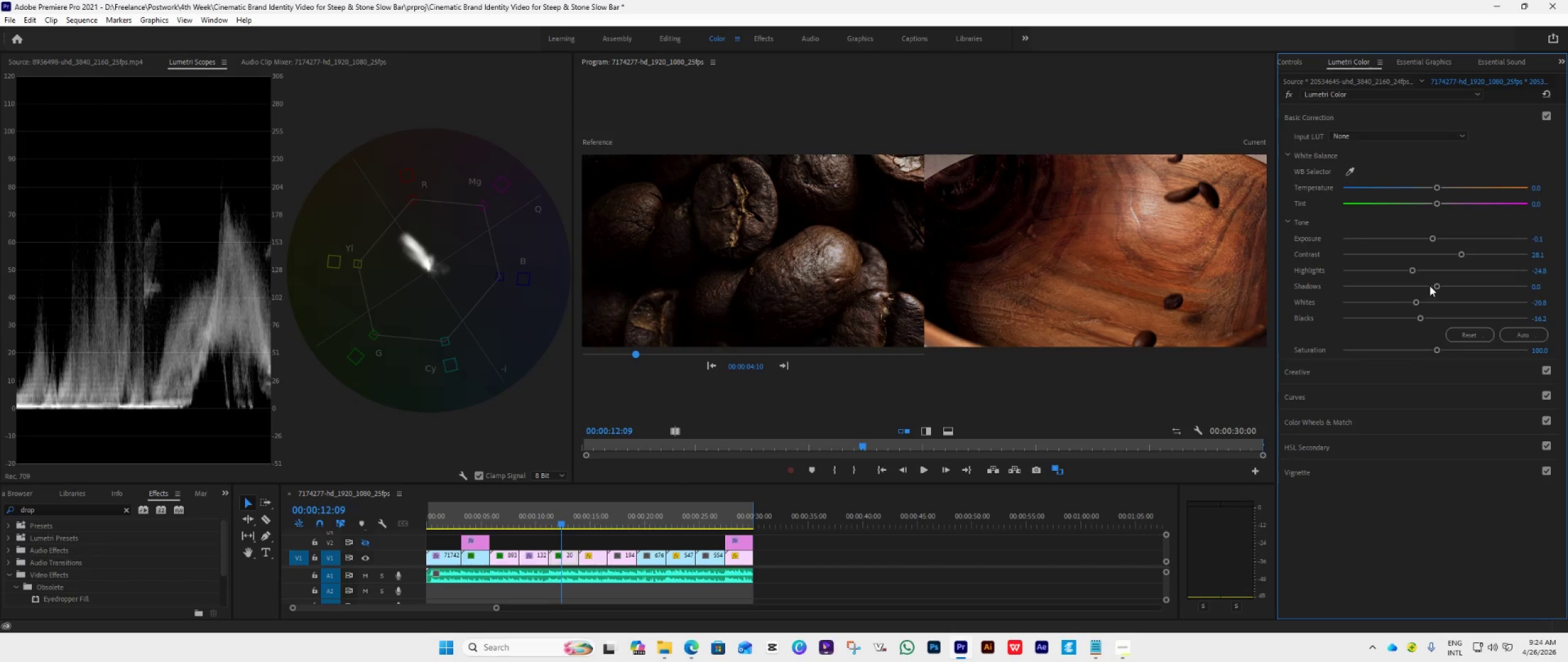 
left_click_drag(start_coordinate=[1434, 286], to_coordinate=[1406, 311])
 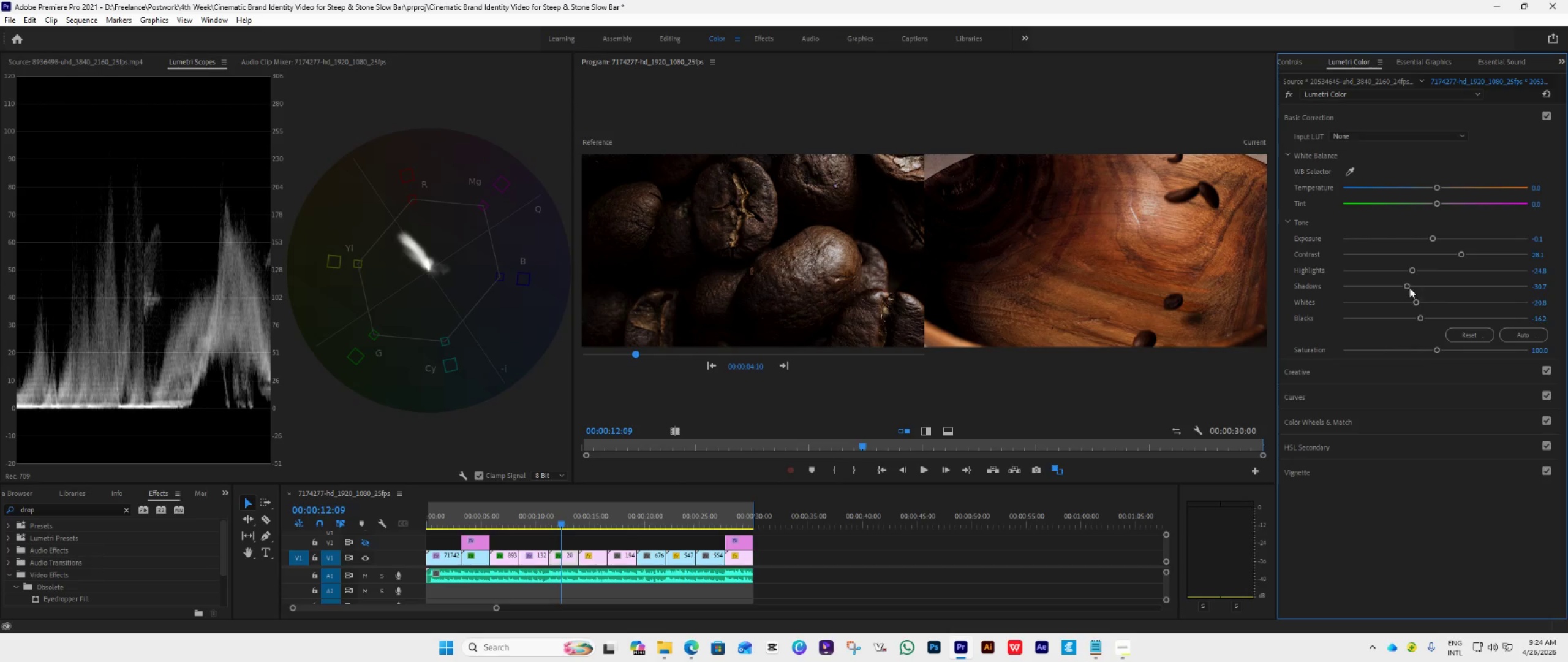 
left_click_drag(start_coordinate=[1431, 237], to_coordinate=[1437, 240])
 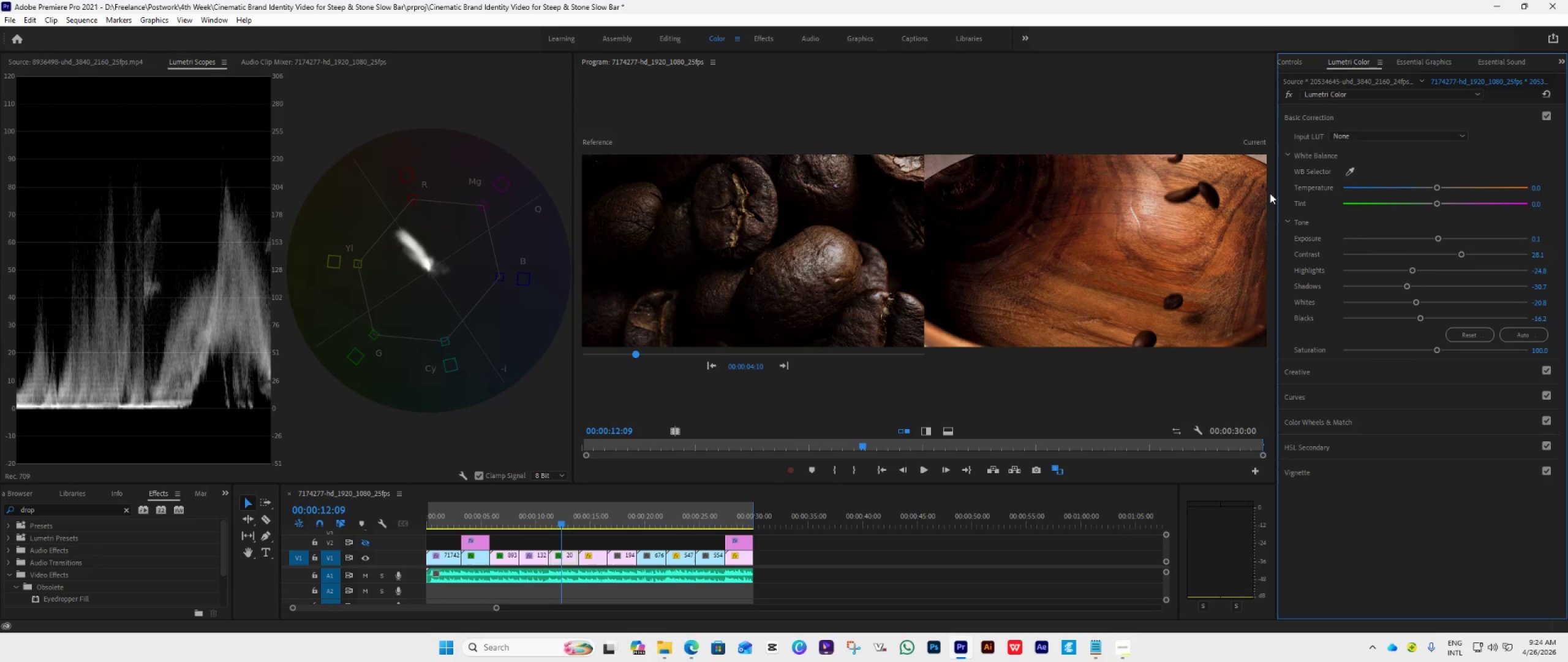 
wait(6.27)
 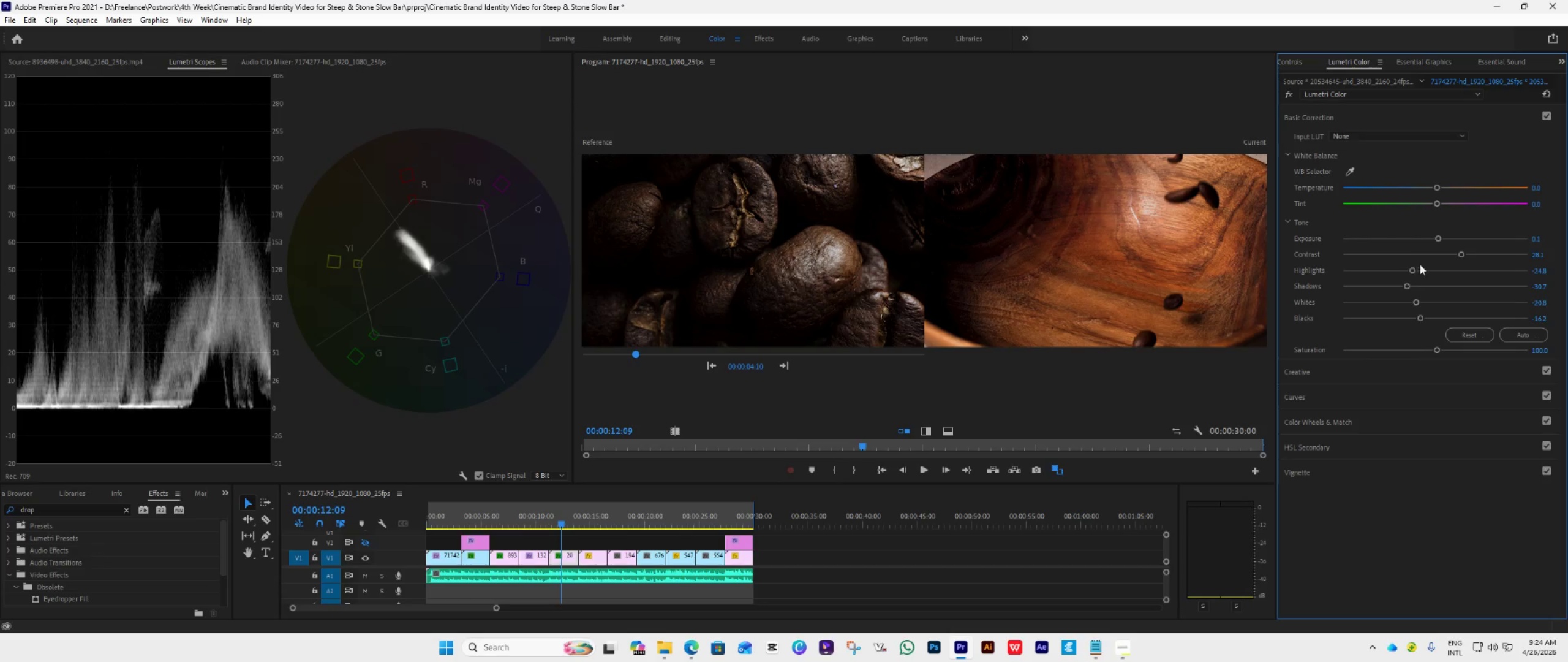 
left_click([595, 525])
 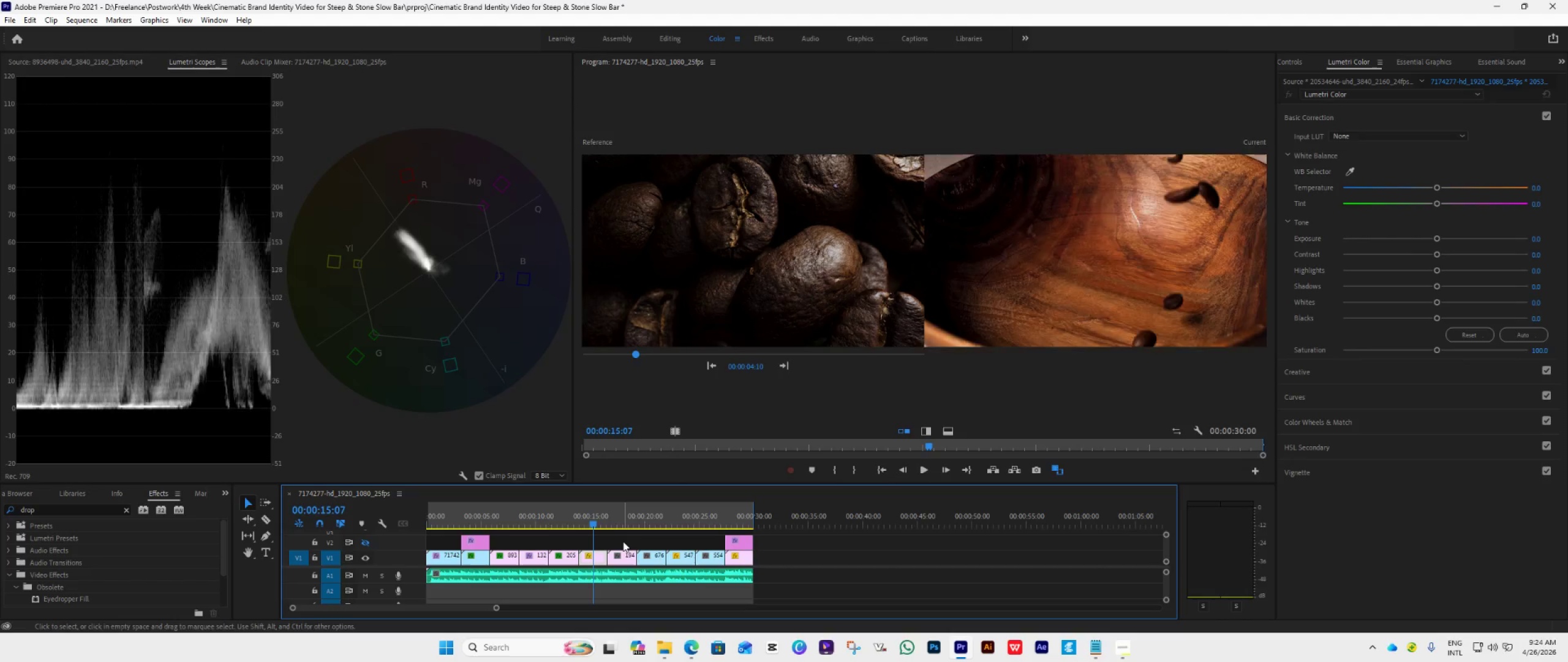 
key(Control+S)
 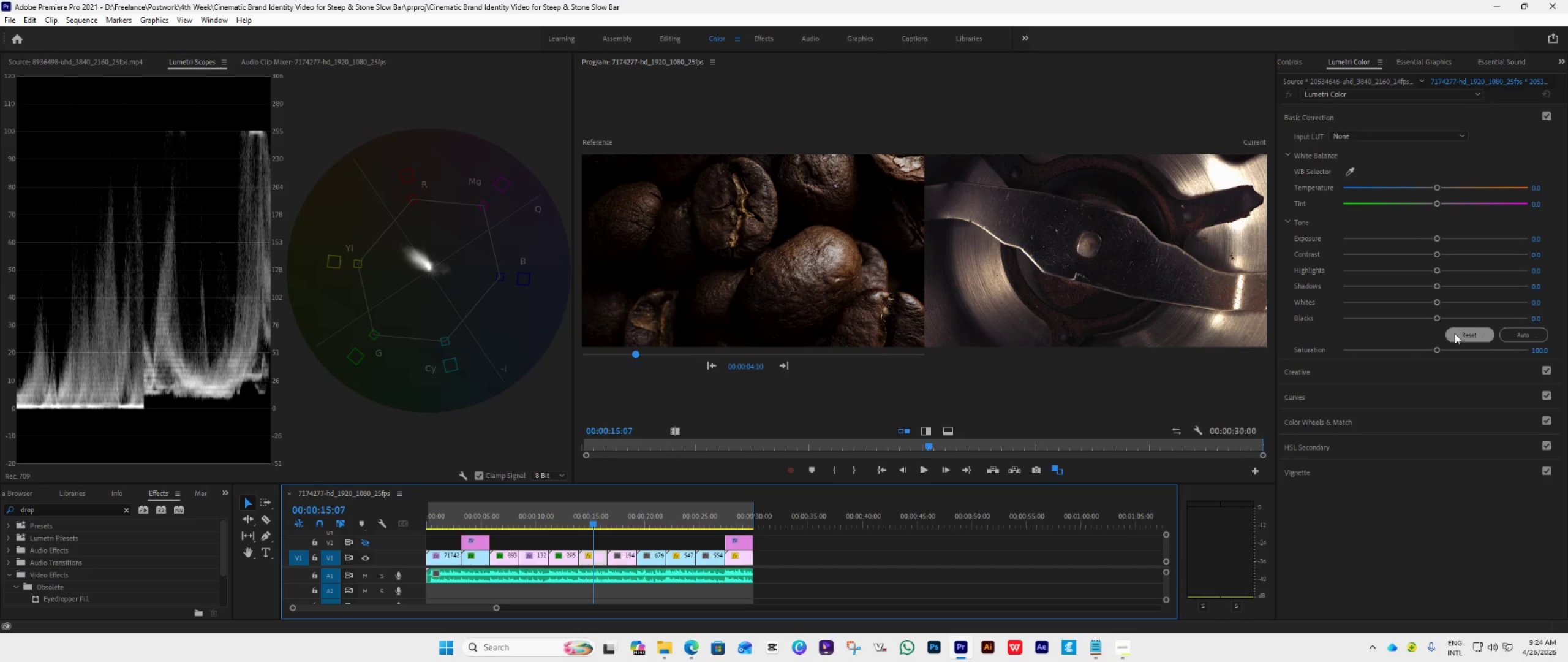 
left_click_drag(start_coordinate=[1439, 319], to_coordinate=[1426, 325])
 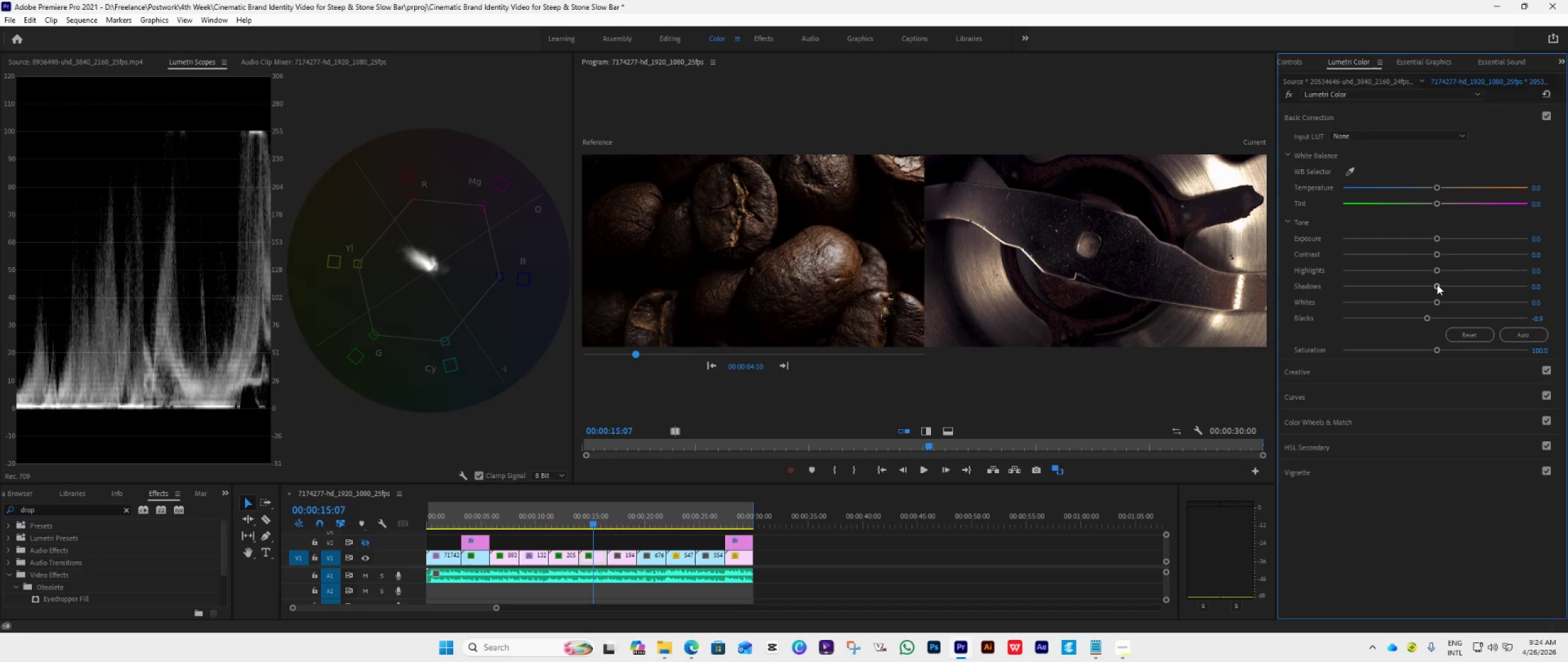 
left_click_drag(start_coordinate=[1437, 284], to_coordinate=[1406, 300])
 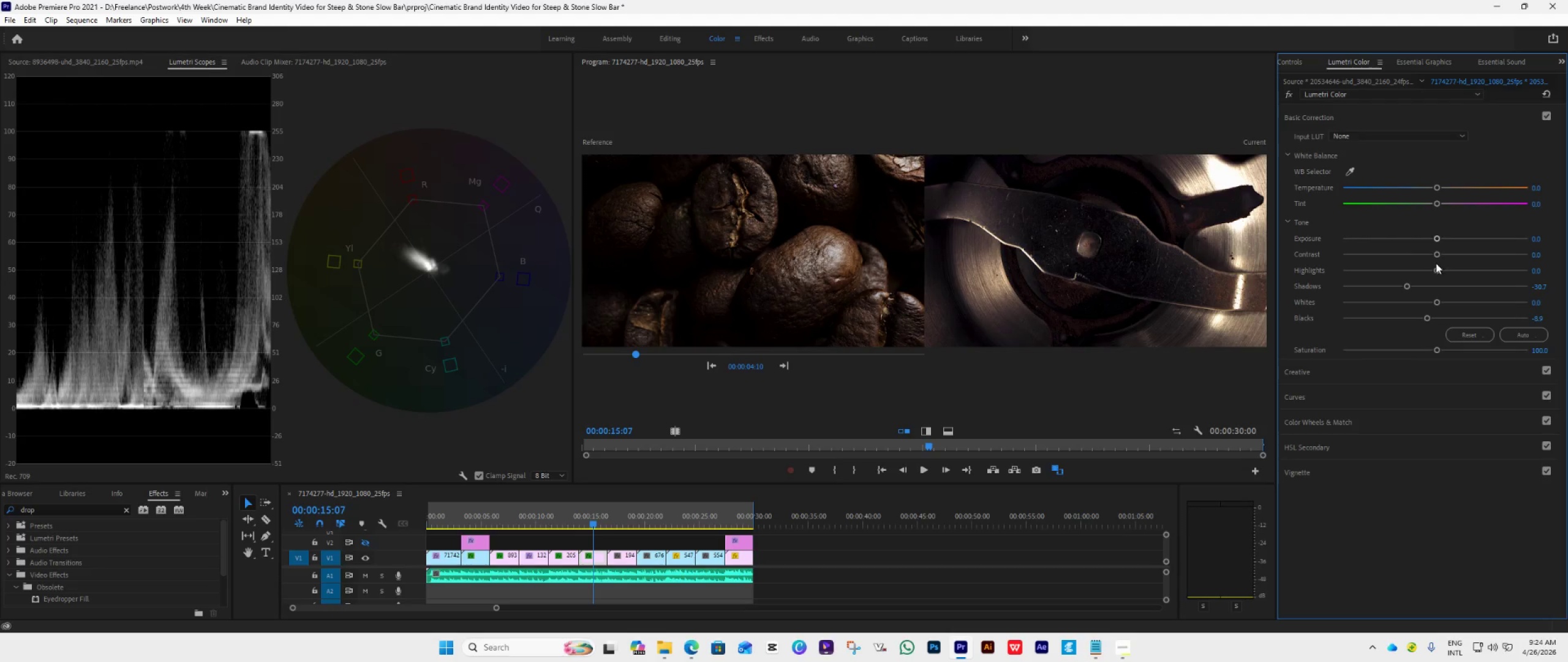 
left_click_drag(start_coordinate=[1434, 268], to_coordinate=[1408, 286])
 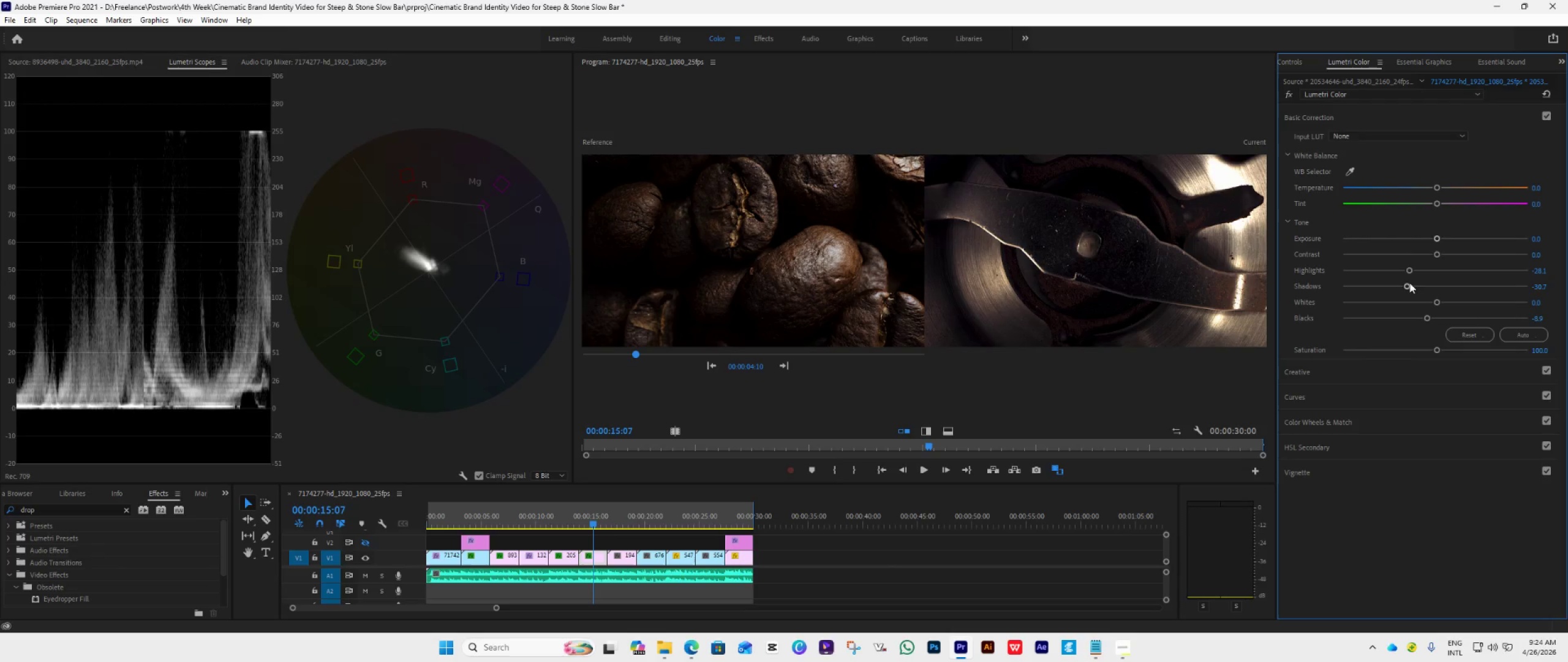 
left_click_drag(start_coordinate=[1408, 268], to_coordinate=[1404, 270])
 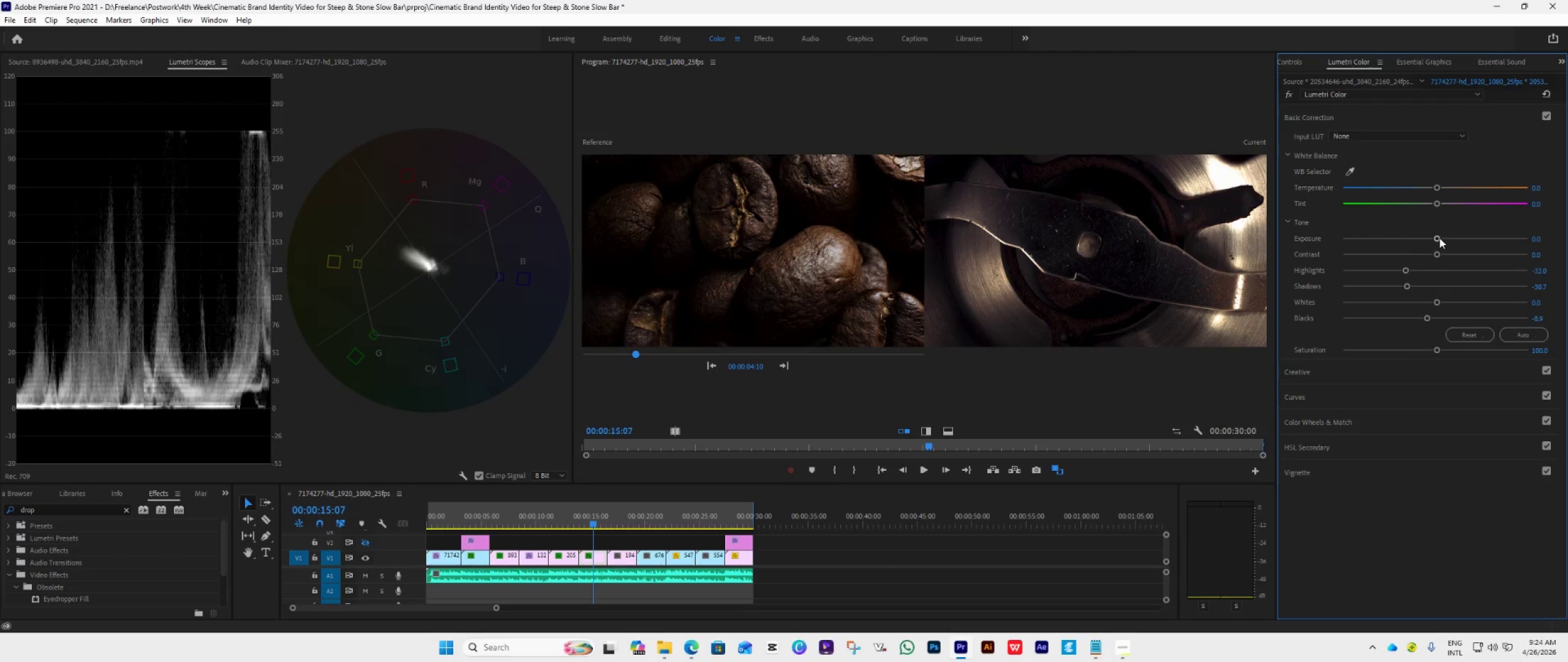 
left_click_drag(start_coordinate=[1439, 238], to_coordinate=[1419, 254])
 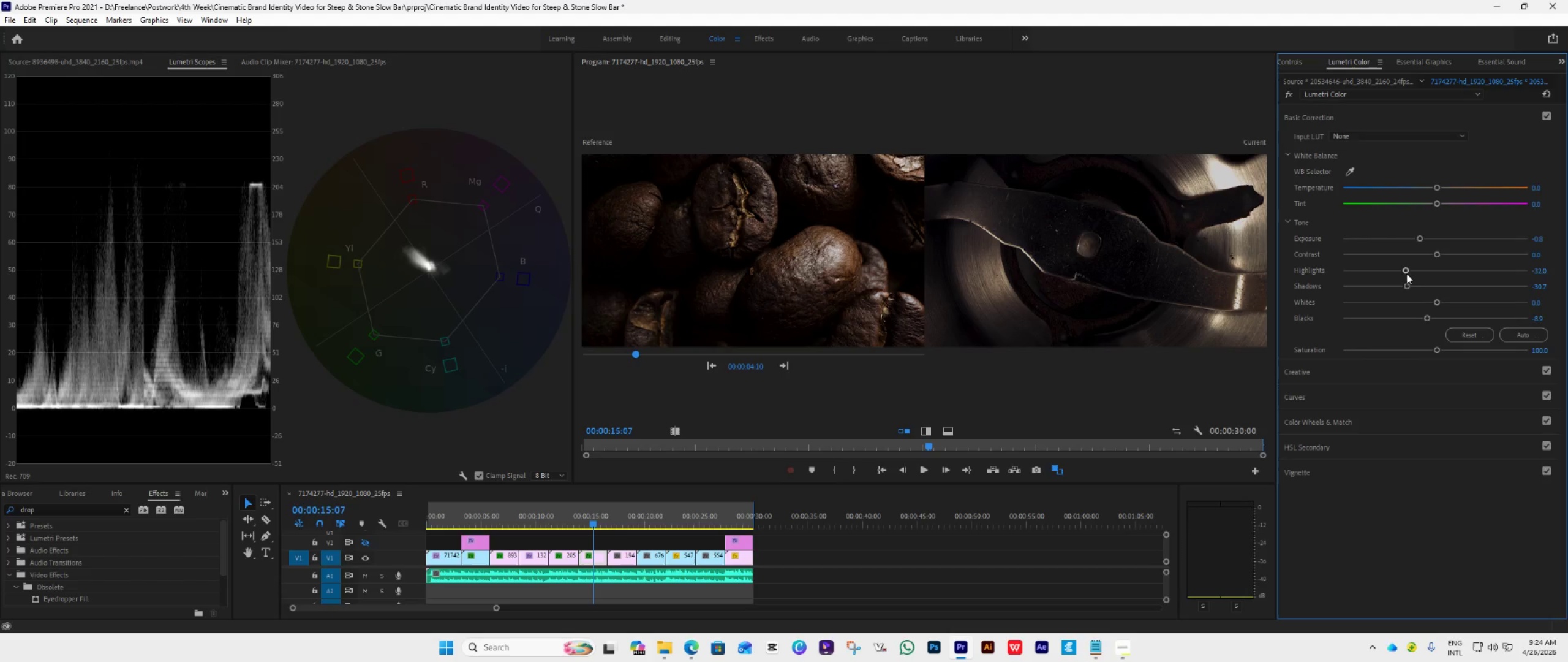 
left_click_drag(start_coordinate=[1406, 272], to_coordinate=[1457, 295])
 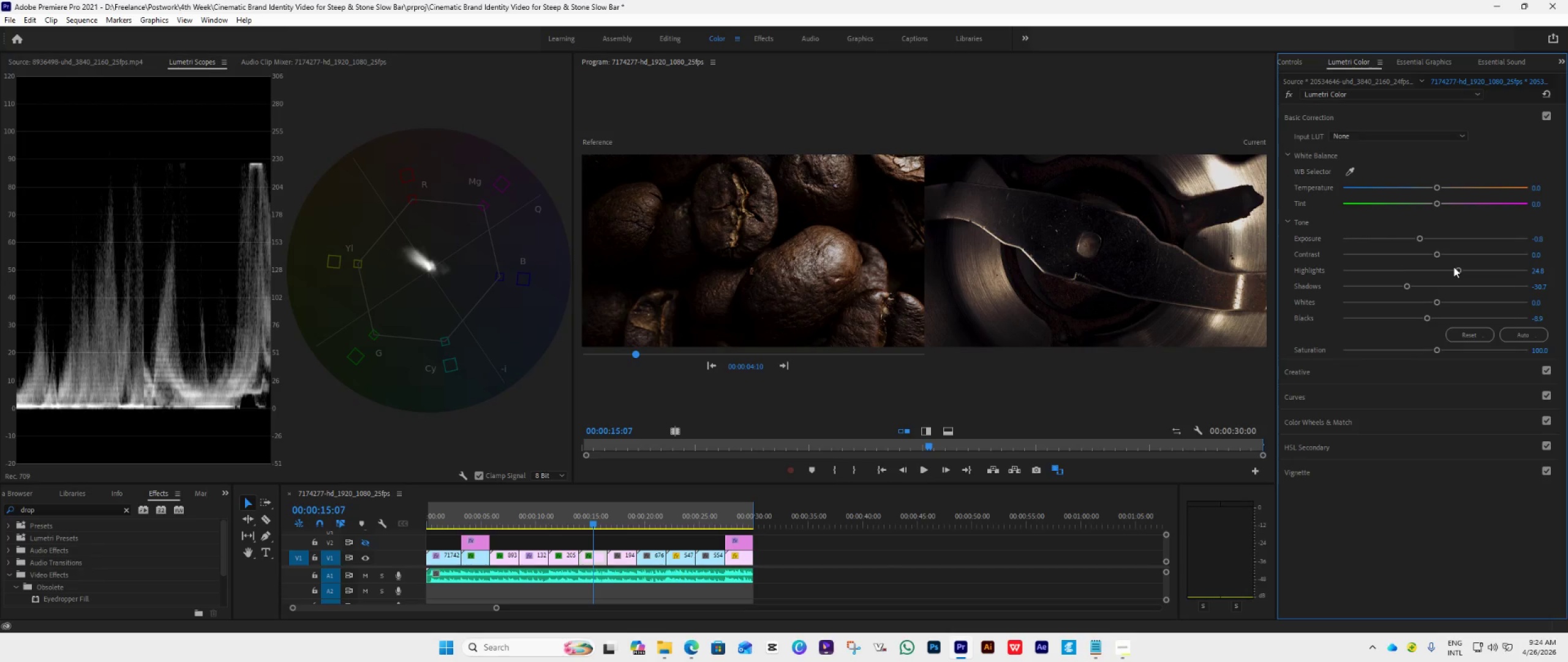 
left_click_drag(start_coordinate=[1453, 267], to_coordinate=[1461, 272])
 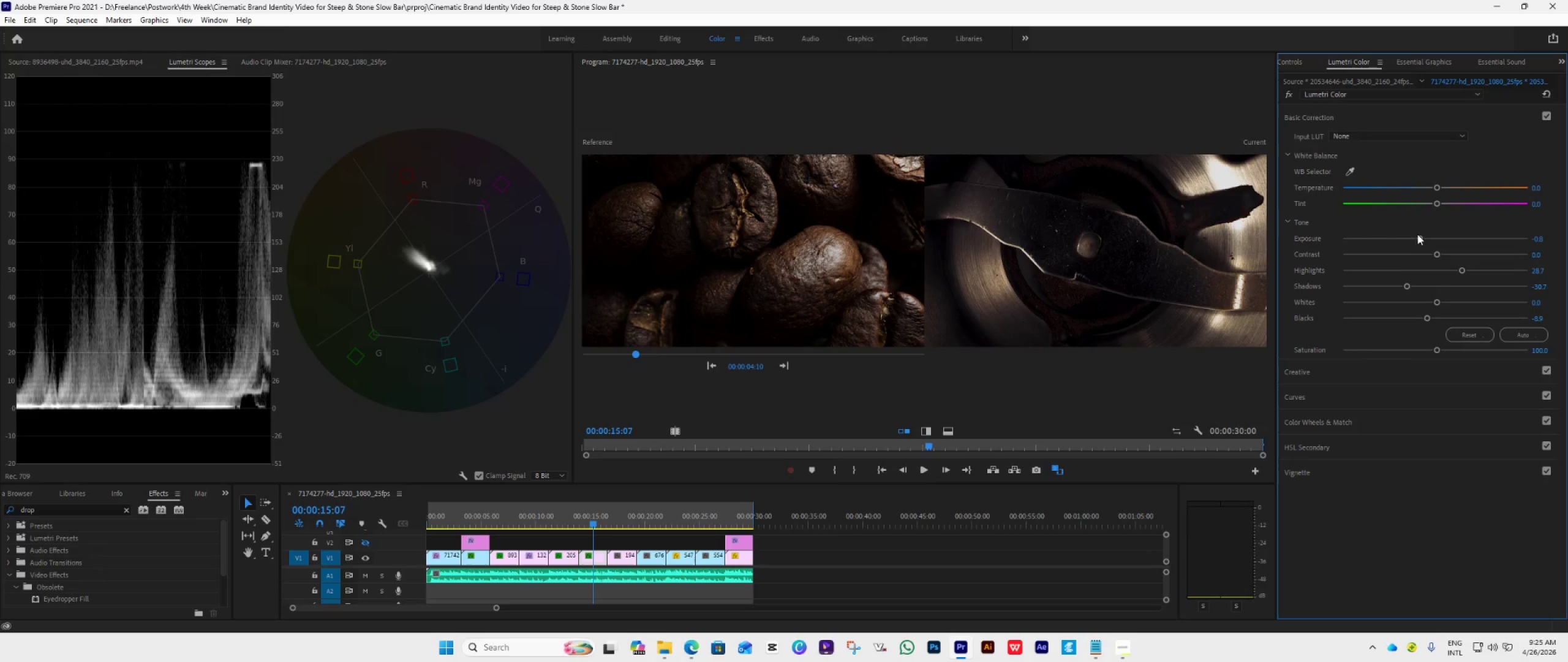 
left_click_drag(start_coordinate=[1417, 234], to_coordinate=[1411, 237])
 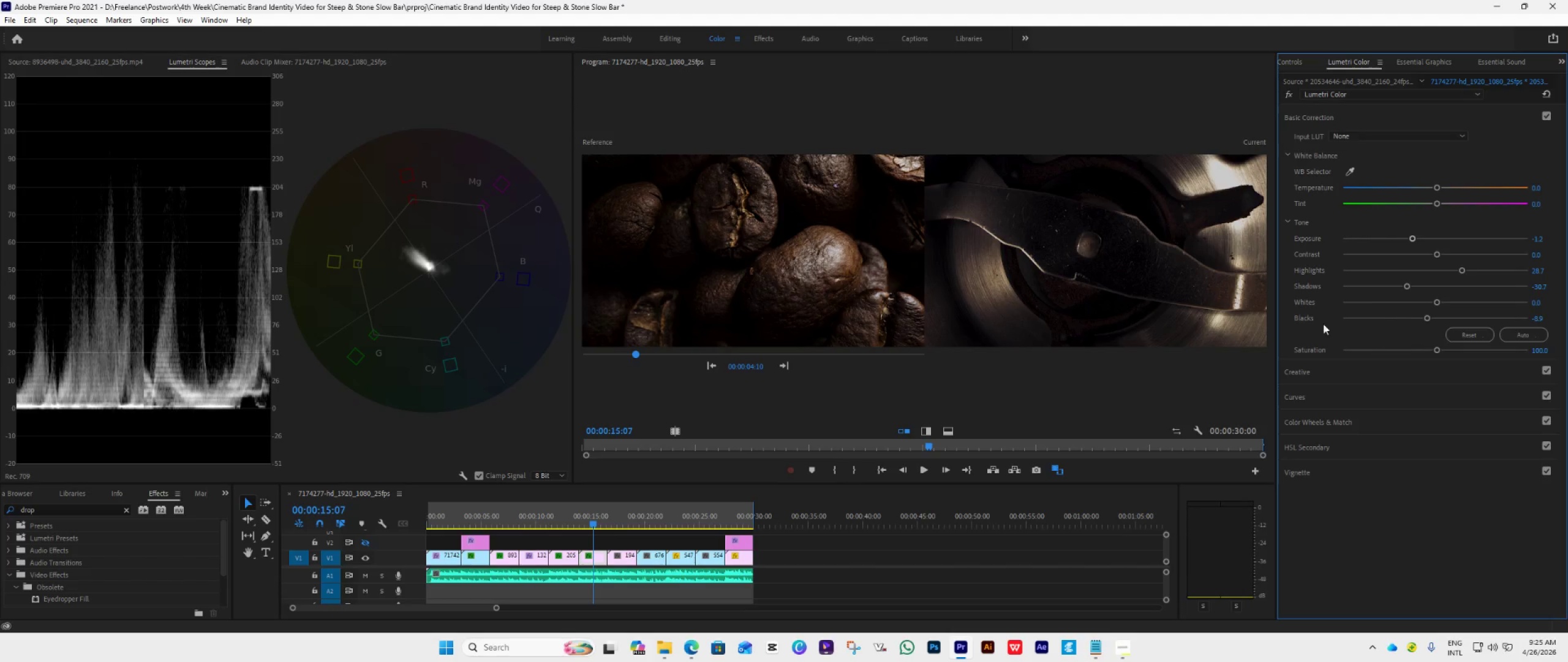 
wait(5.78)
 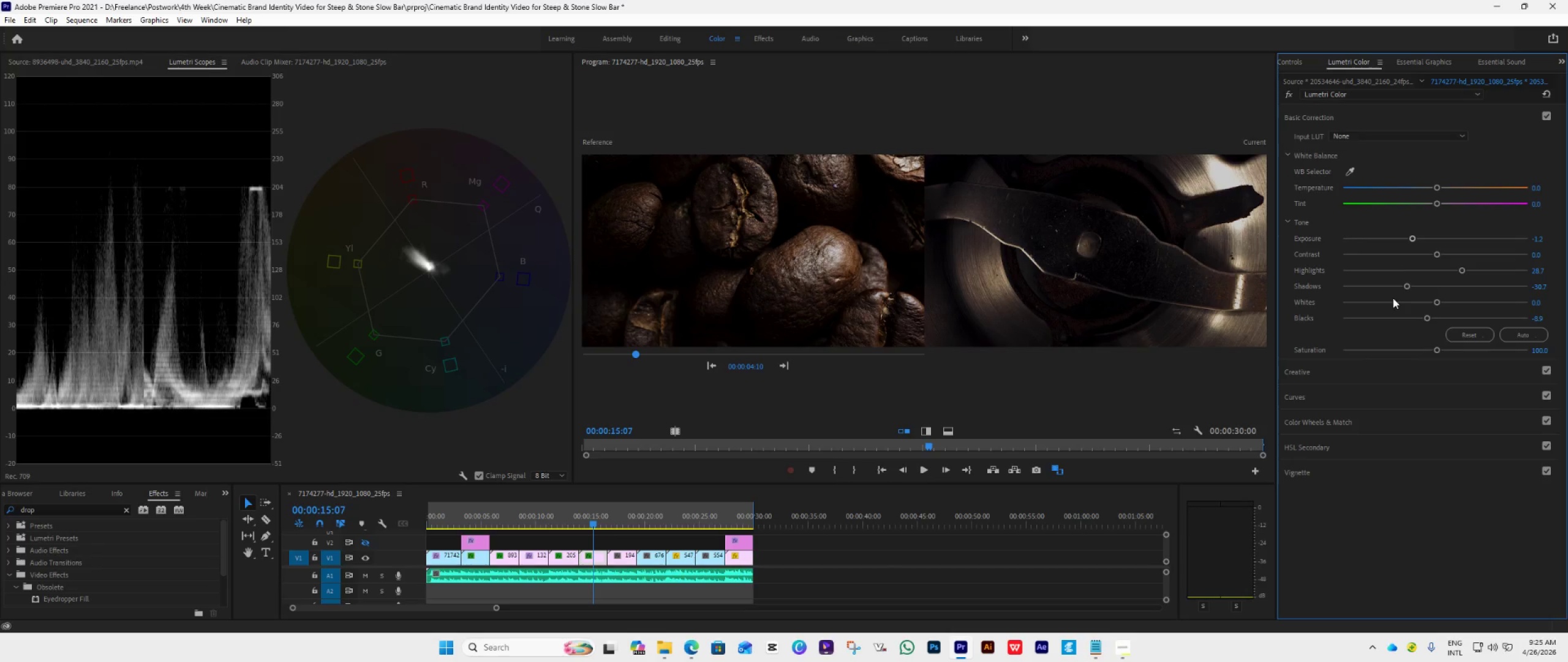 
left_click_drag(start_coordinate=[1434, 304], to_coordinate=[1415, 331])
 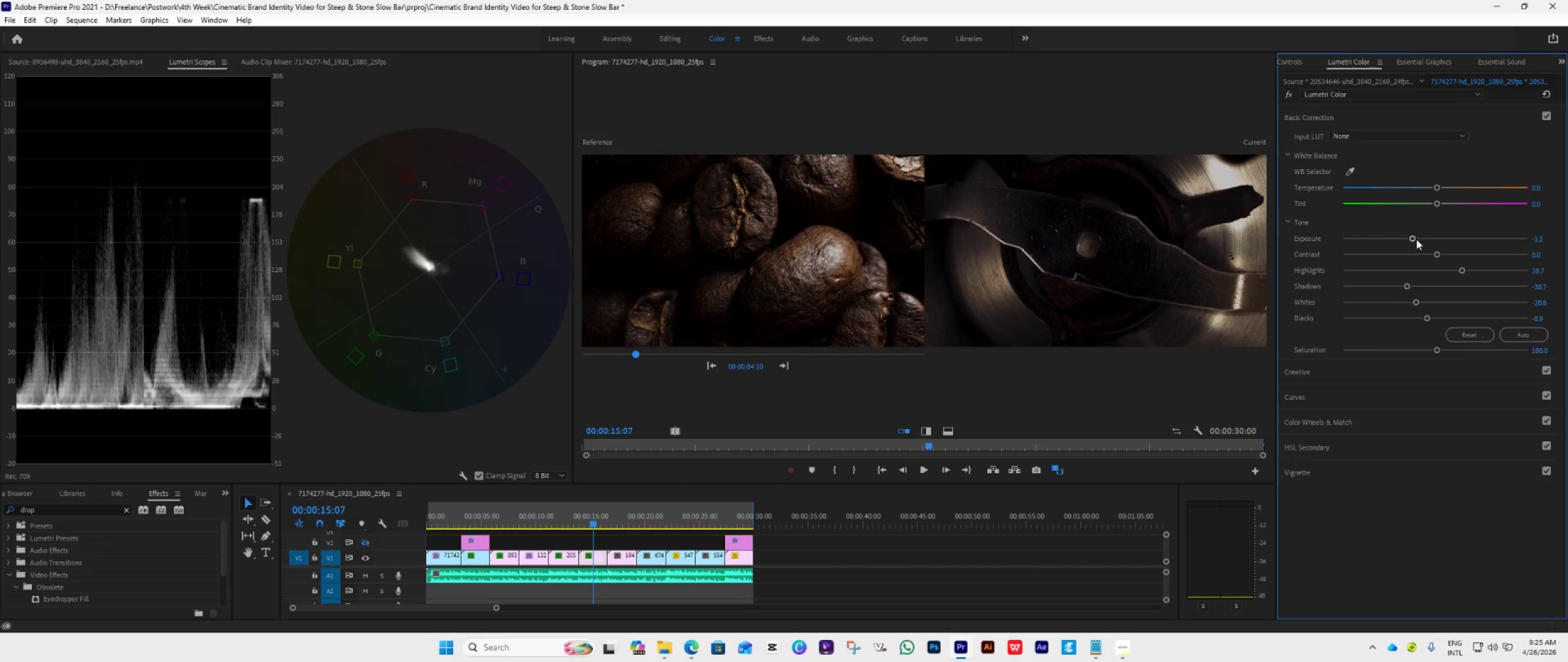 
left_click_drag(start_coordinate=[1413, 237], to_coordinate=[1416, 238])
 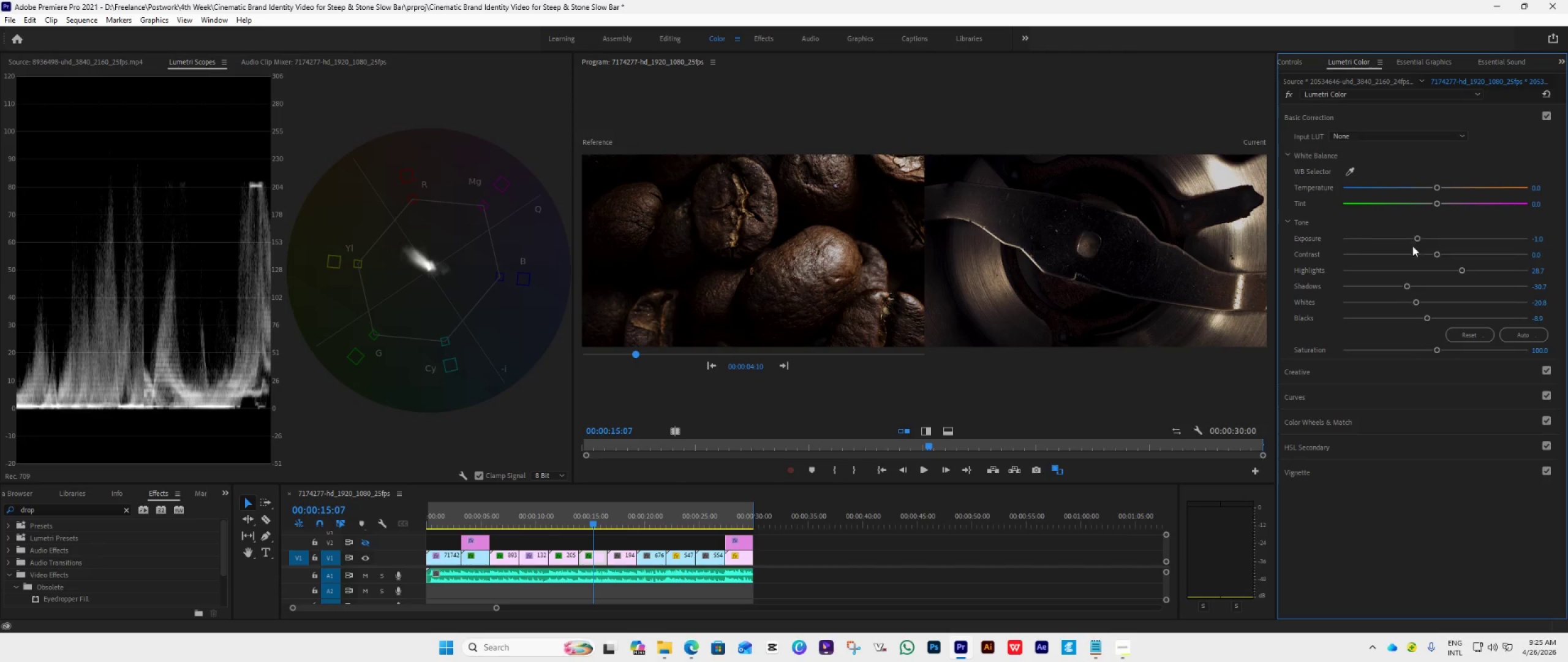 
left_click_drag(start_coordinate=[1417, 234], to_coordinate=[1422, 237])
 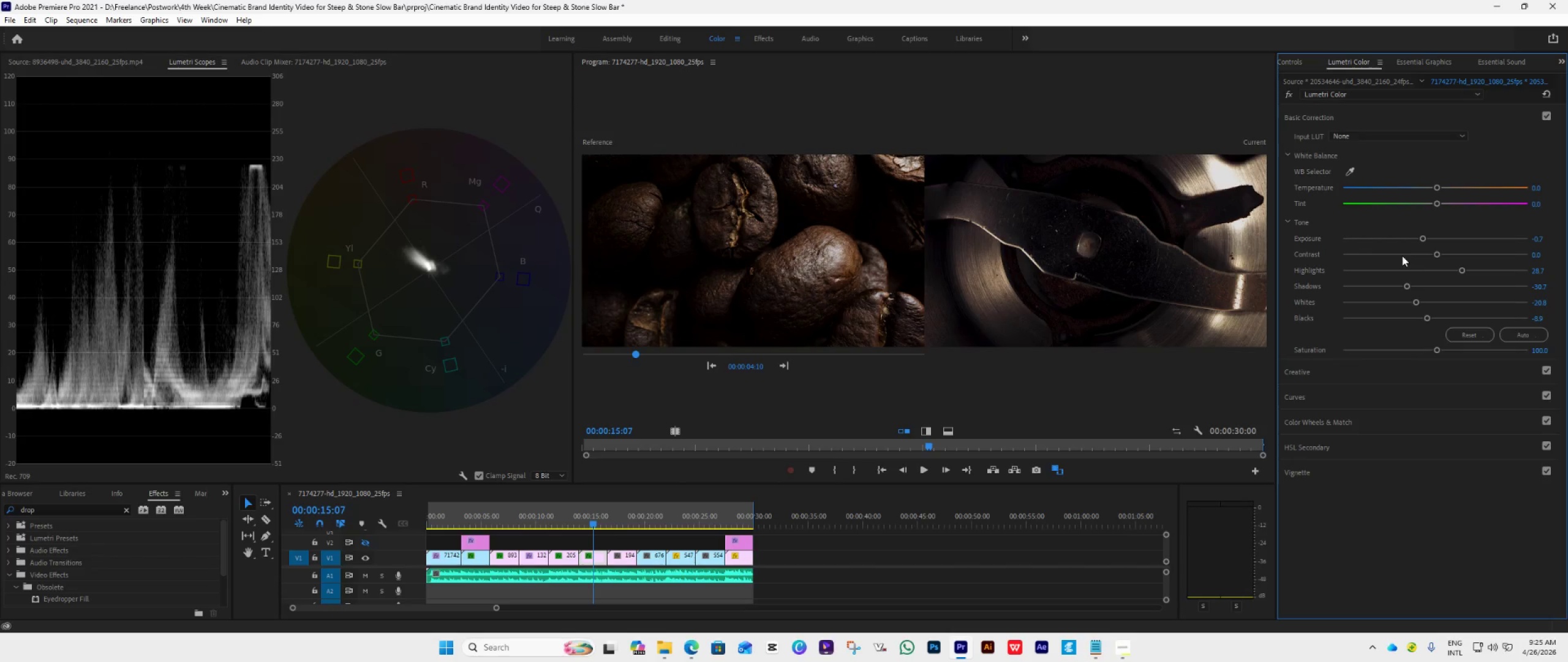 
wait(8.94)
 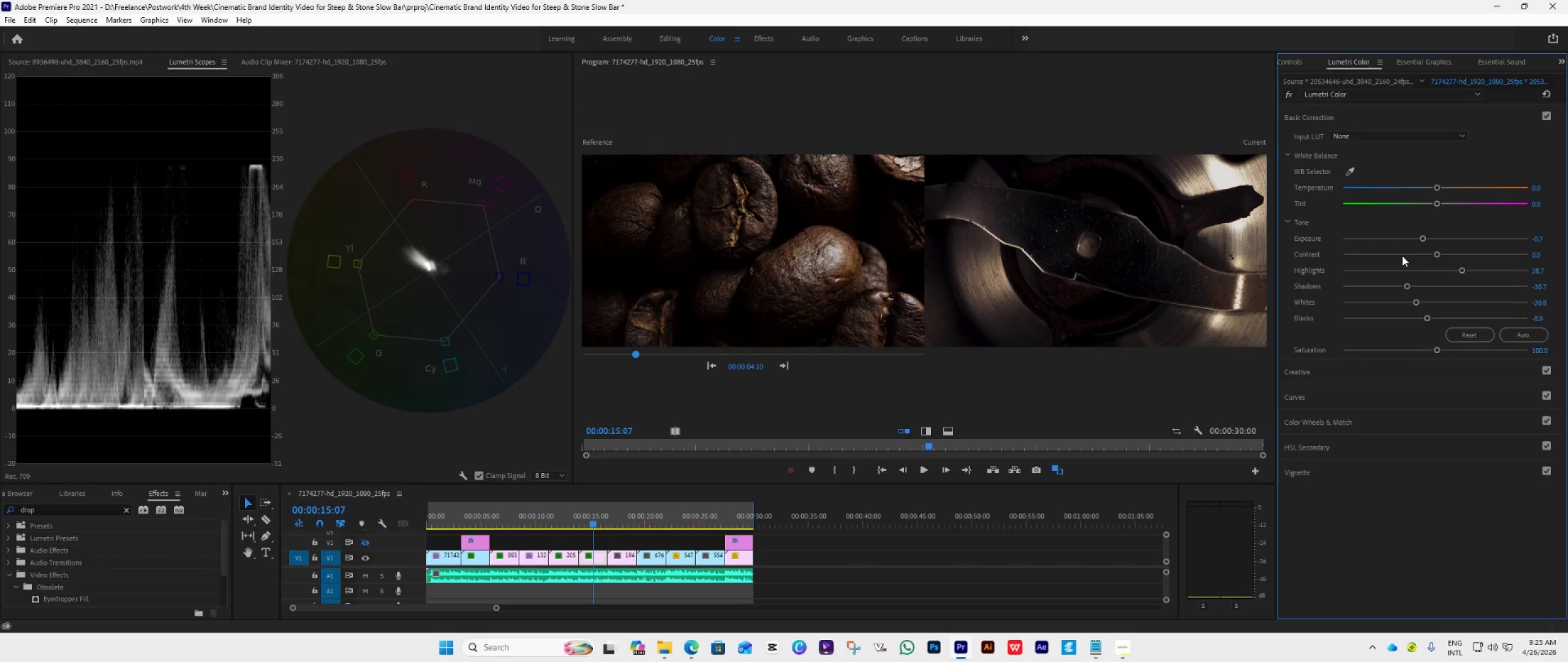 
left_click_drag(start_coordinate=[1438, 253], to_coordinate=[1450, 261])
 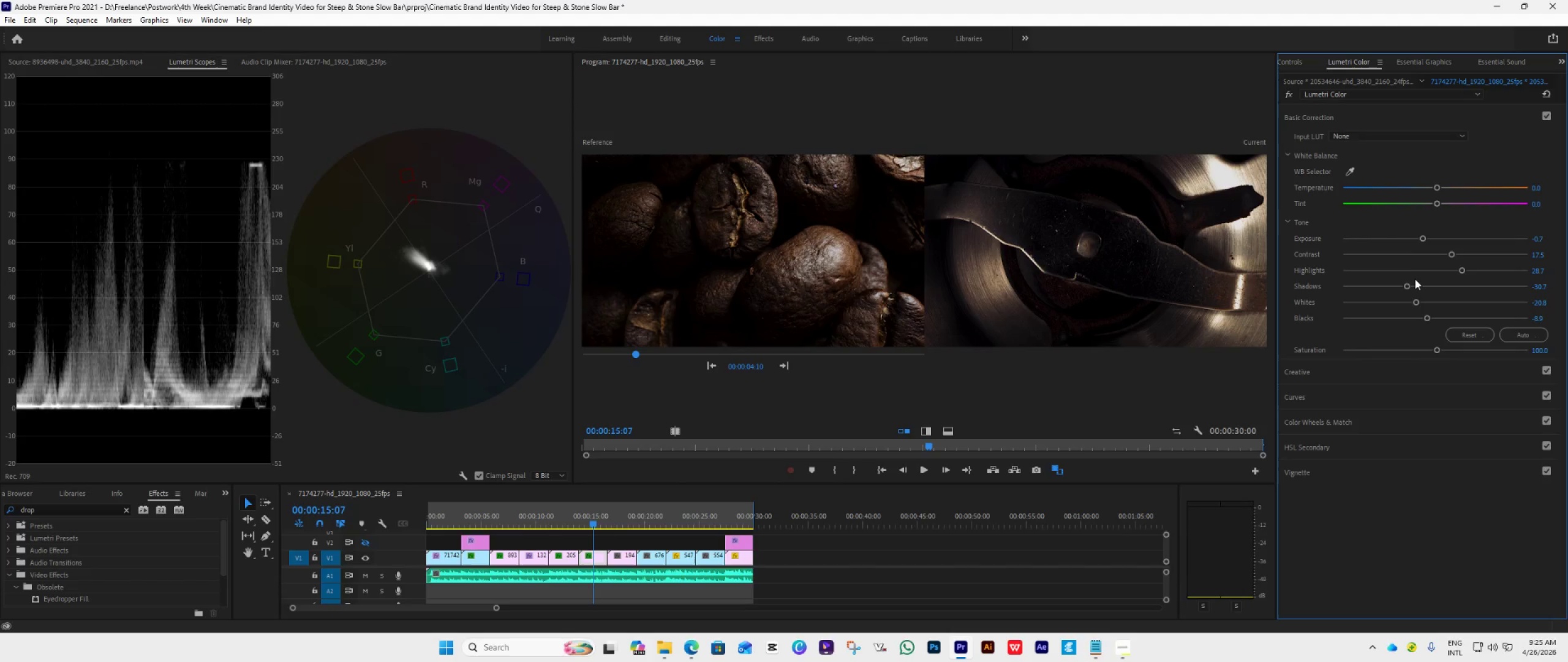 
key(Space)
 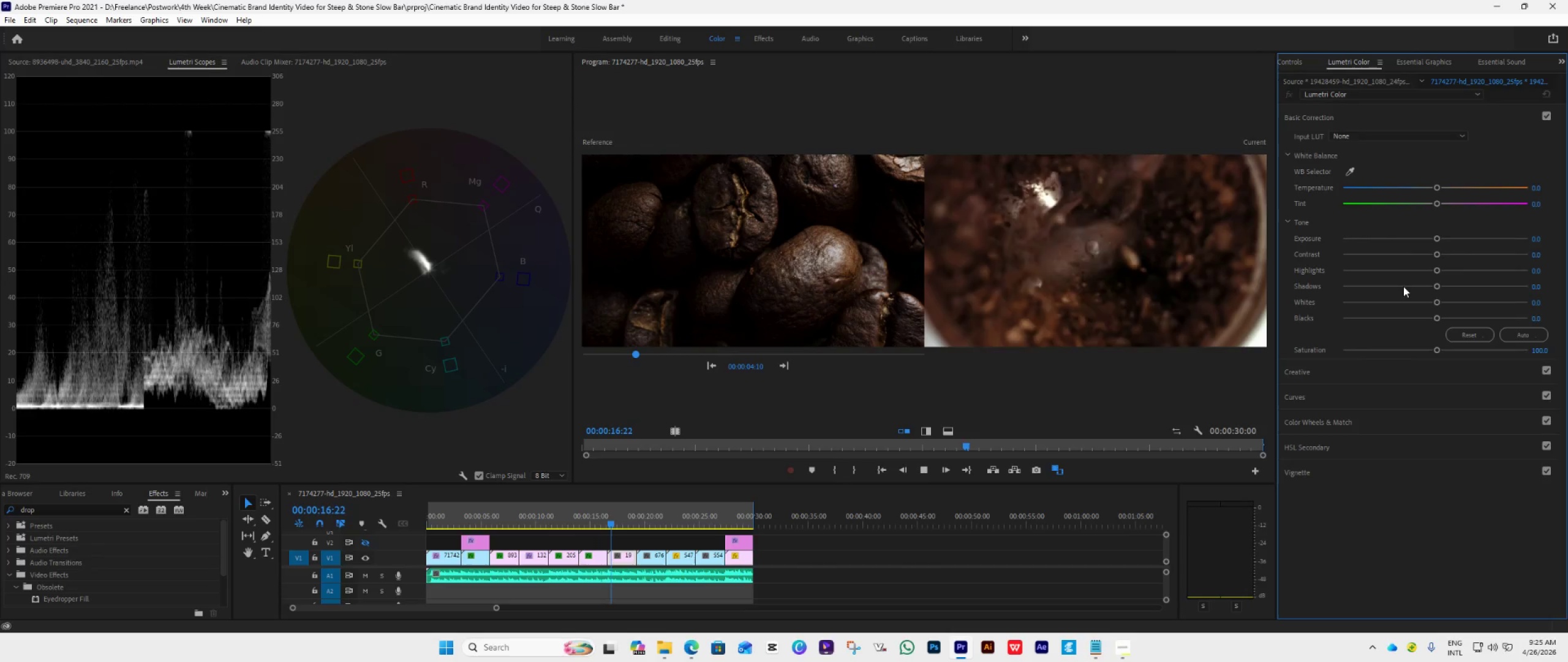 
key(Space)
 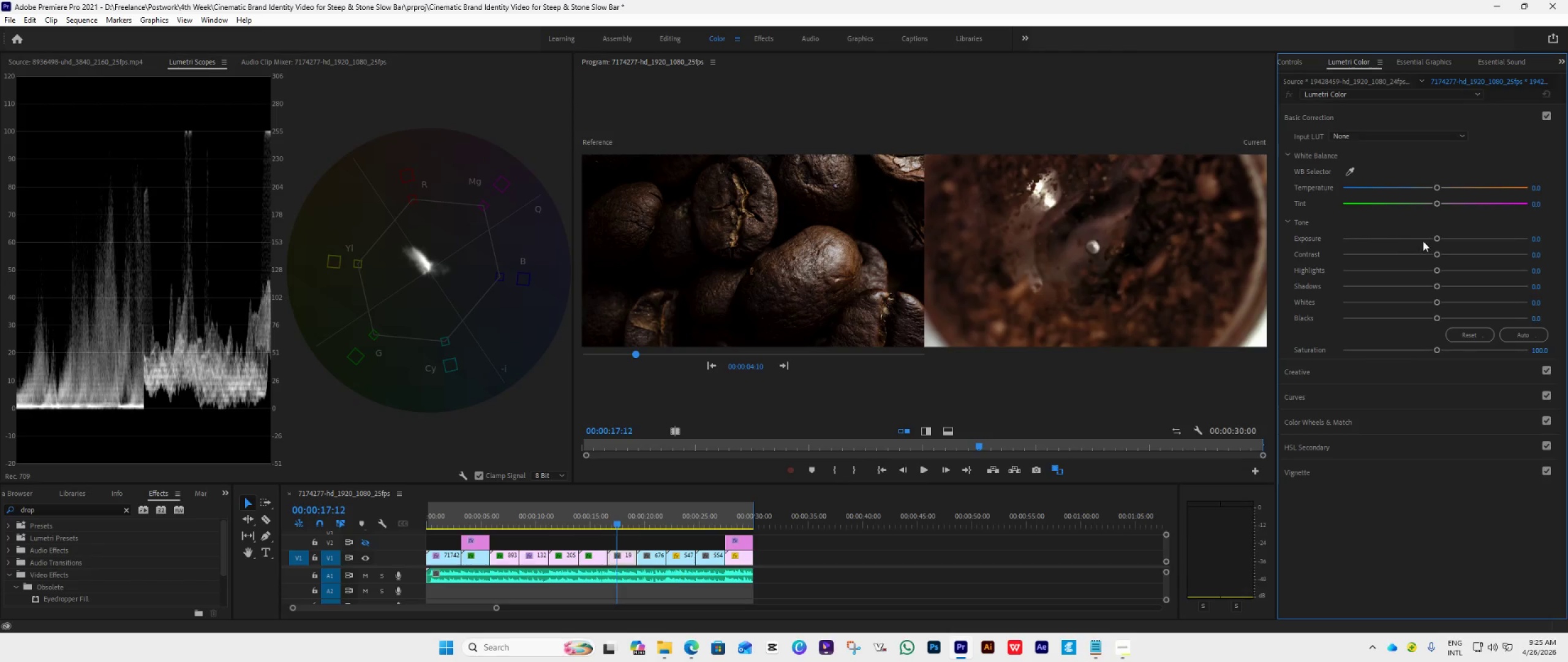 
left_click_drag(start_coordinate=[1431, 237], to_coordinate=[1420, 246])
 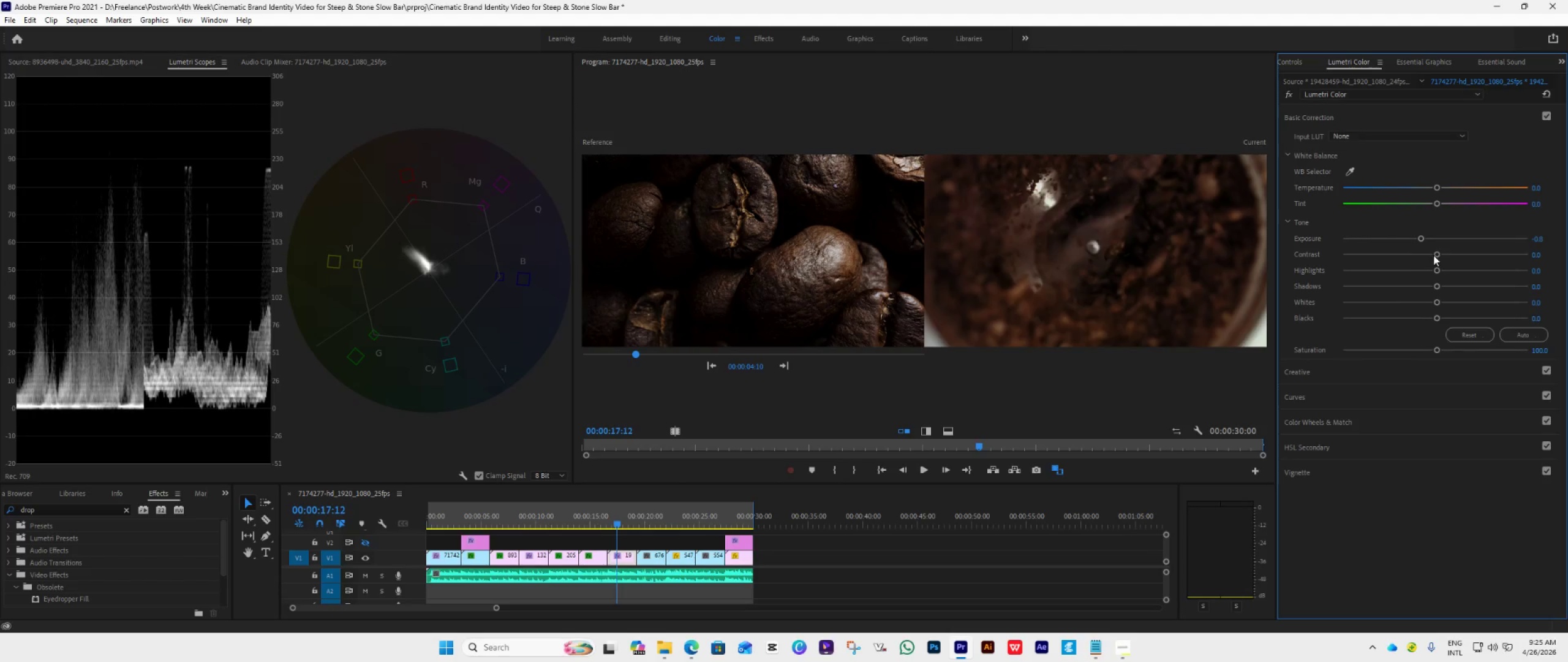 
left_click_drag(start_coordinate=[1436, 254], to_coordinate=[1460, 268])
 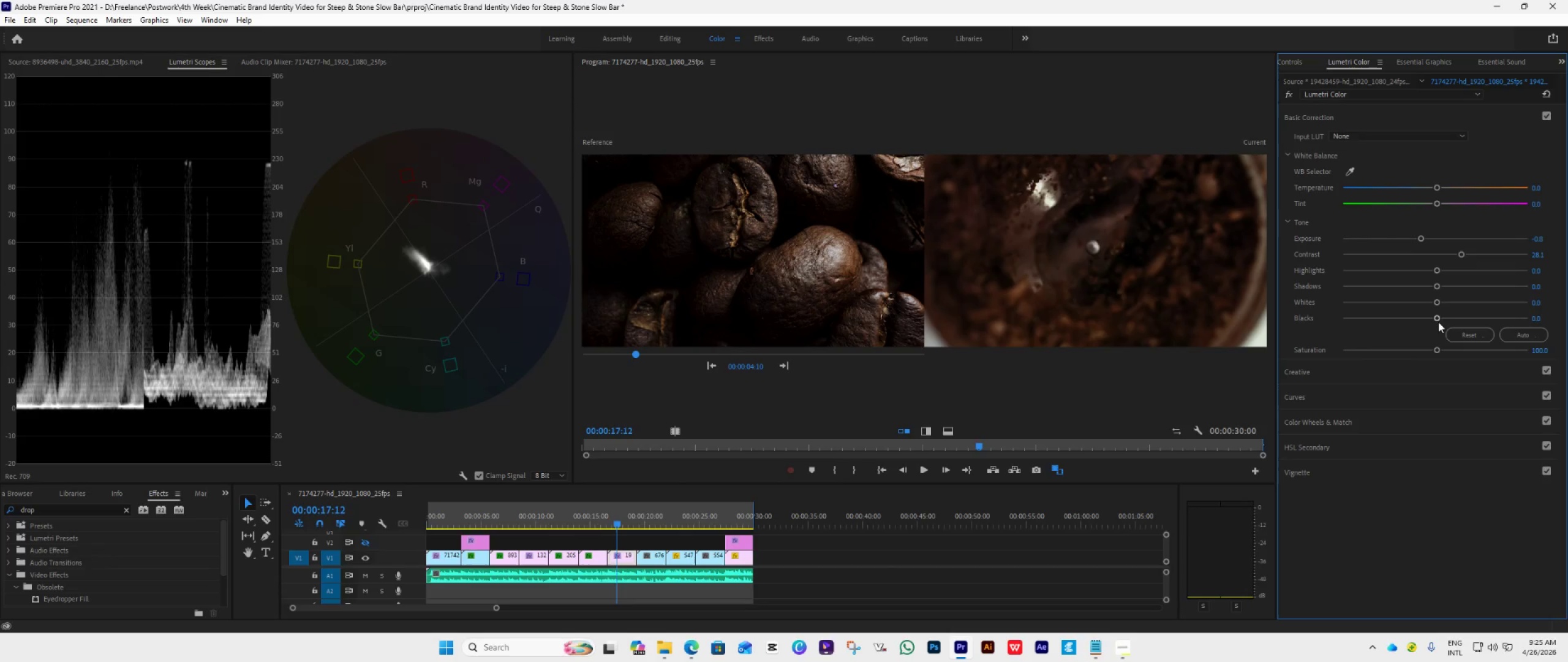 
left_click_drag(start_coordinate=[1436, 321], to_coordinate=[1424, 322])
 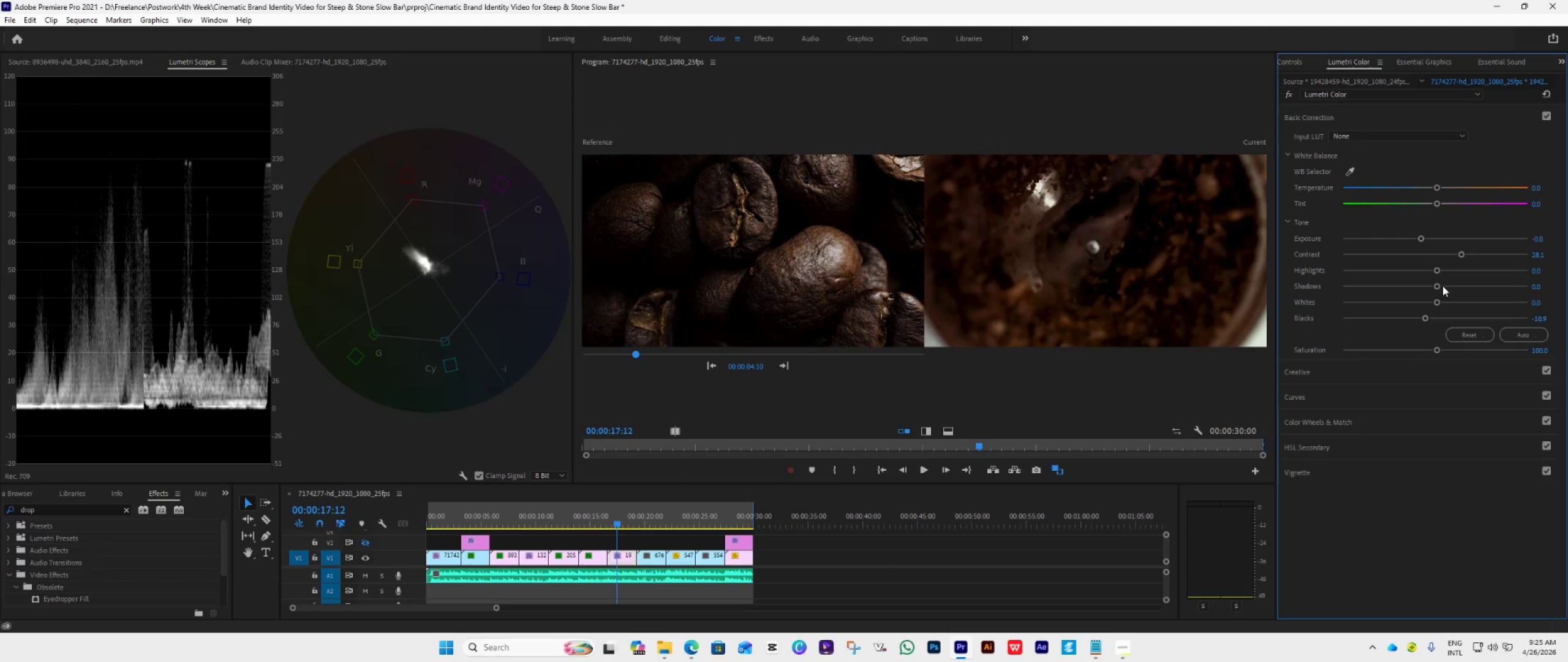 
left_click_drag(start_coordinate=[1442, 286], to_coordinate=[1396, 310])
 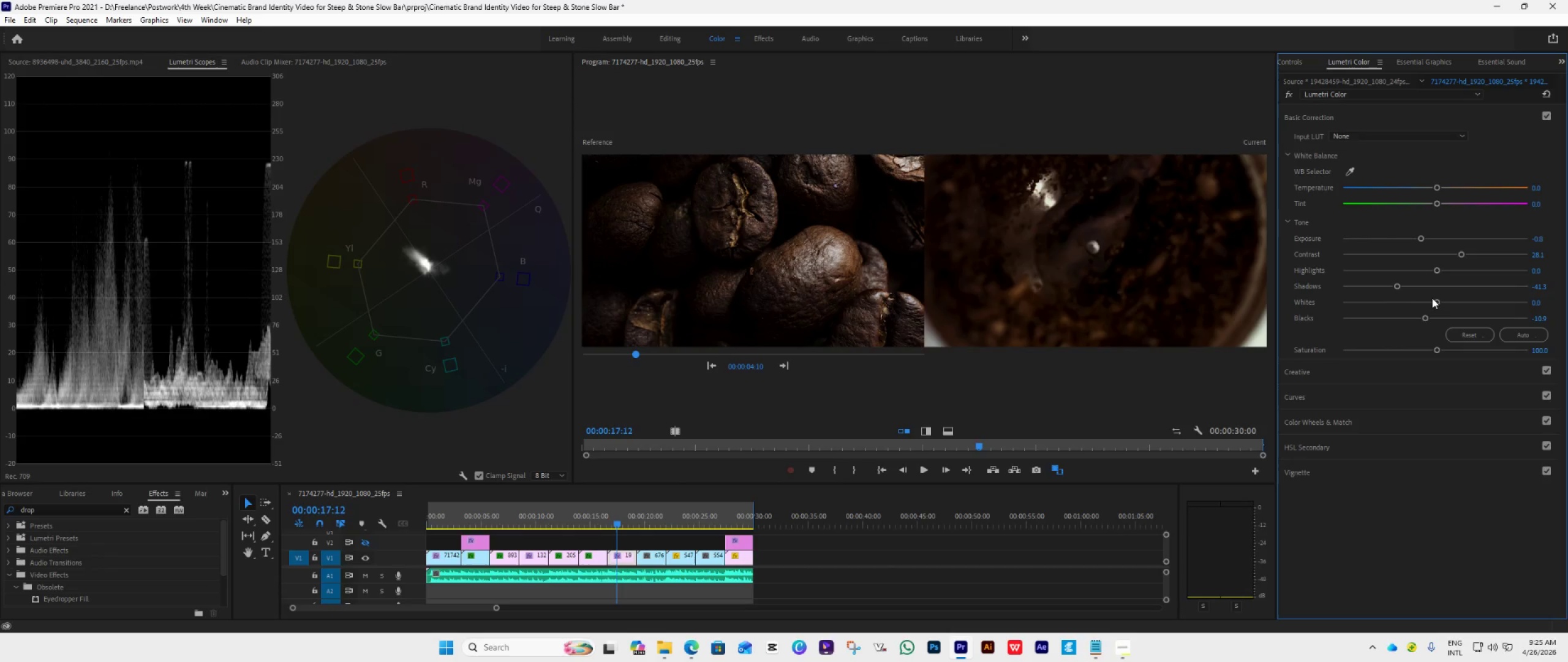 
left_click_drag(start_coordinate=[1433, 301], to_coordinate=[1411, 316])
 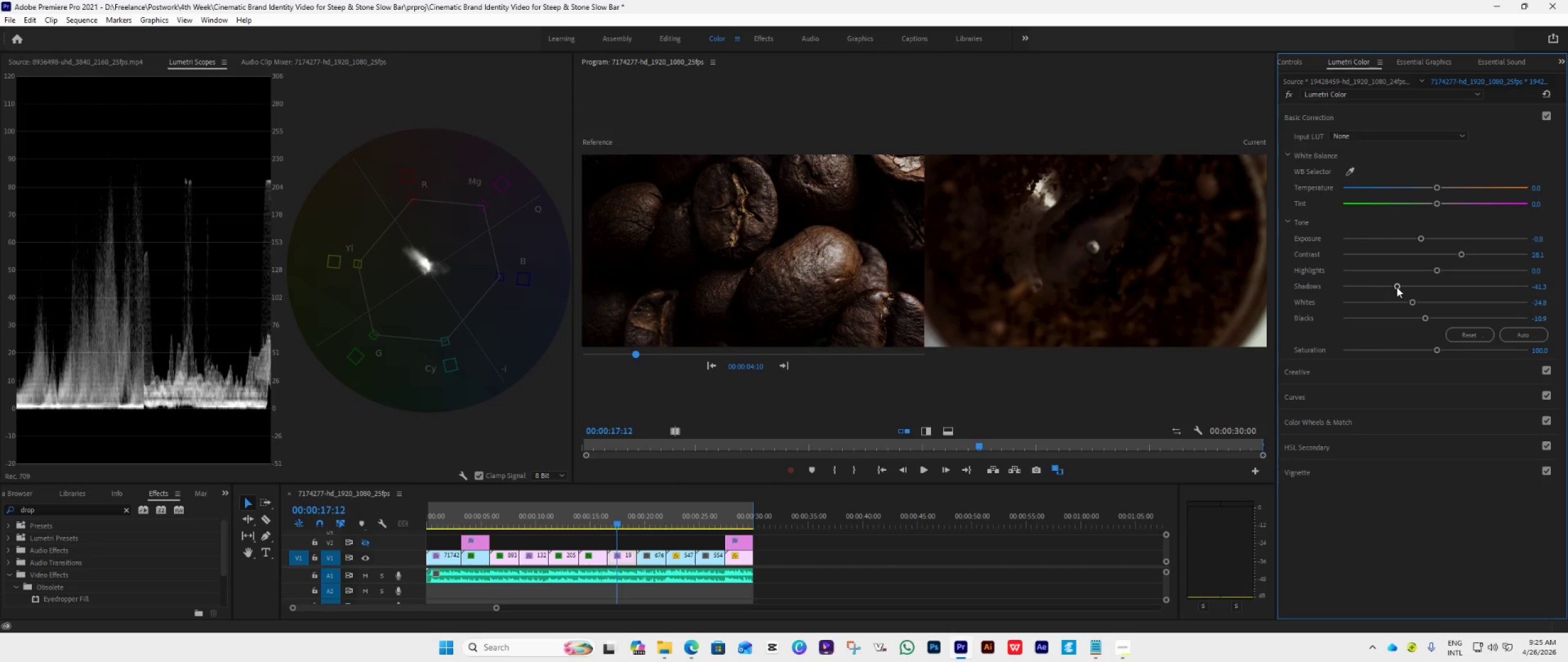 
left_click_drag(start_coordinate=[1396, 287], to_coordinate=[1406, 289])
 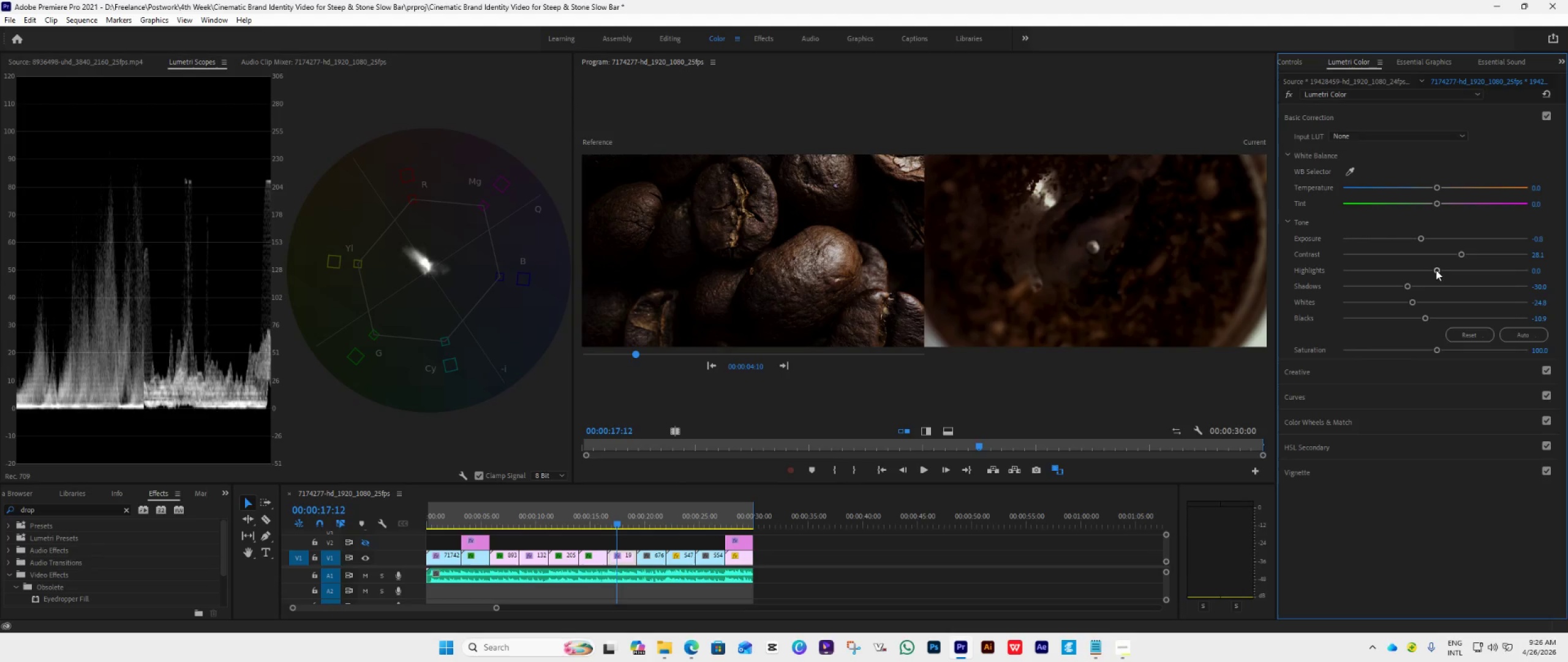 
left_click_drag(start_coordinate=[1436, 270], to_coordinate=[1409, 278])
 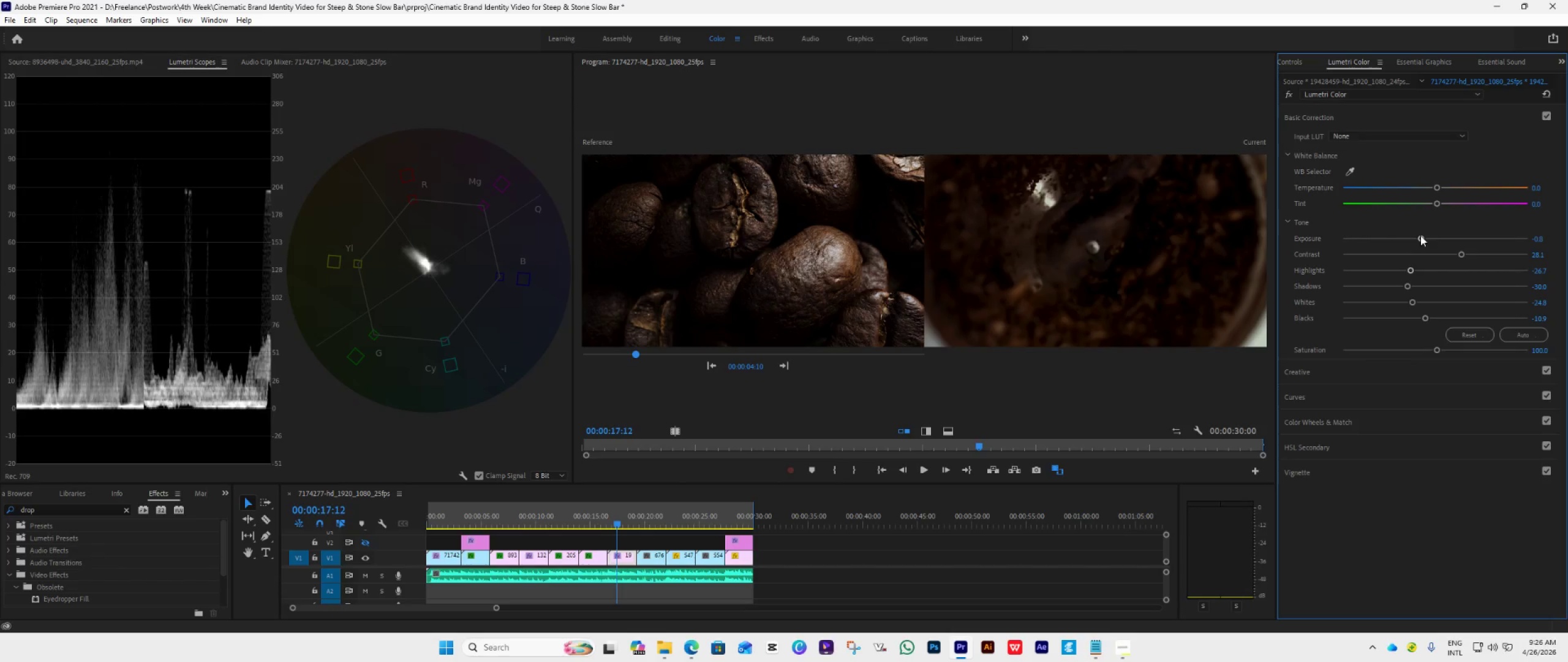 
left_click_drag(start_coordinate=[1420, 235], to_coordinate=[1425, 238])
 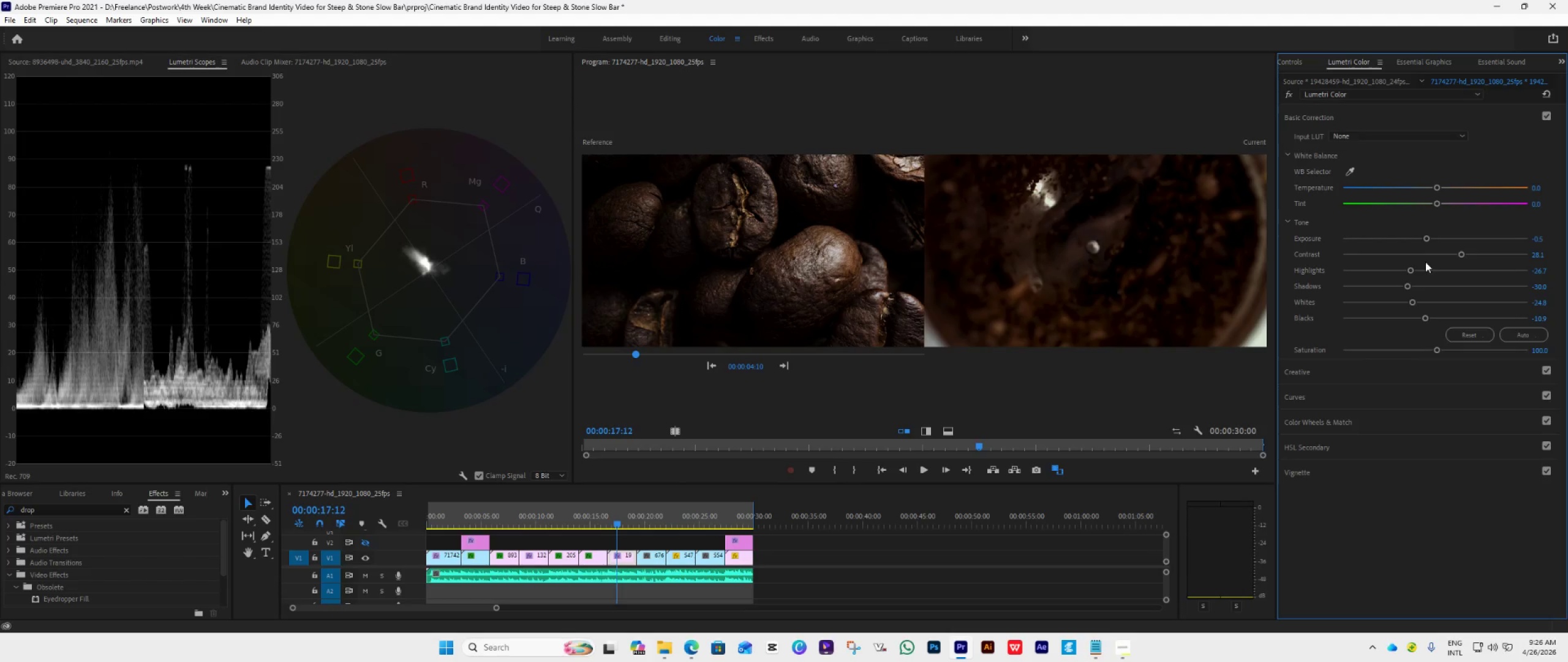 
key(Space)
 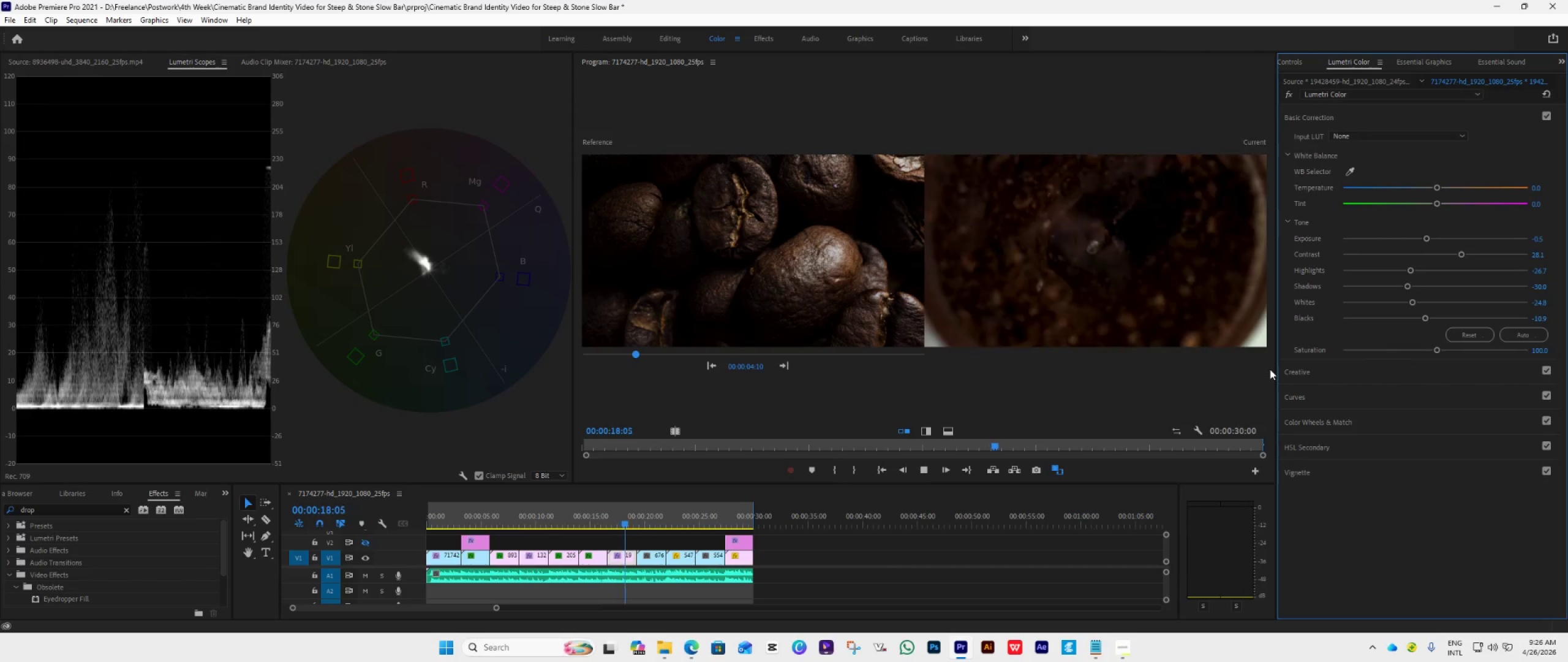 
key(Space)
 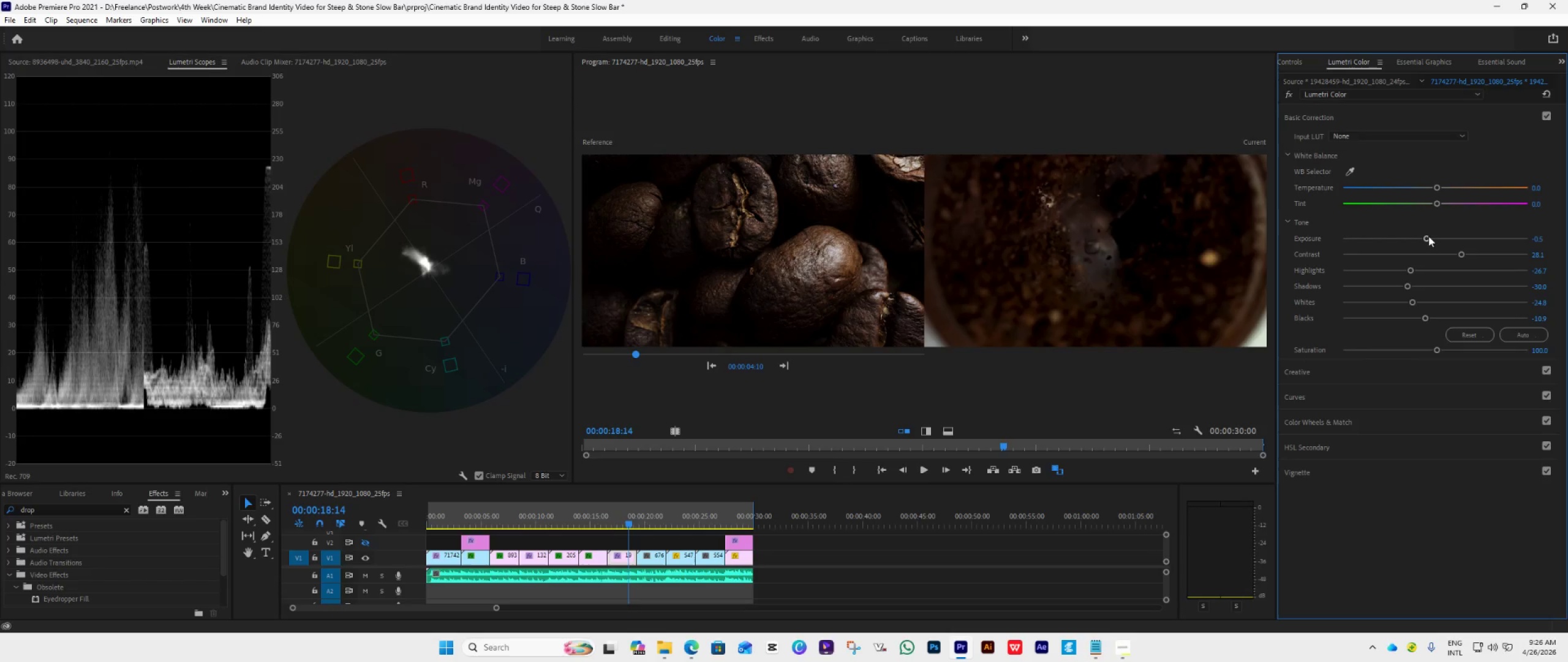 
left_click_drag(start_coordinate=[1427, 237], to_coordinate=[1433, 246])
 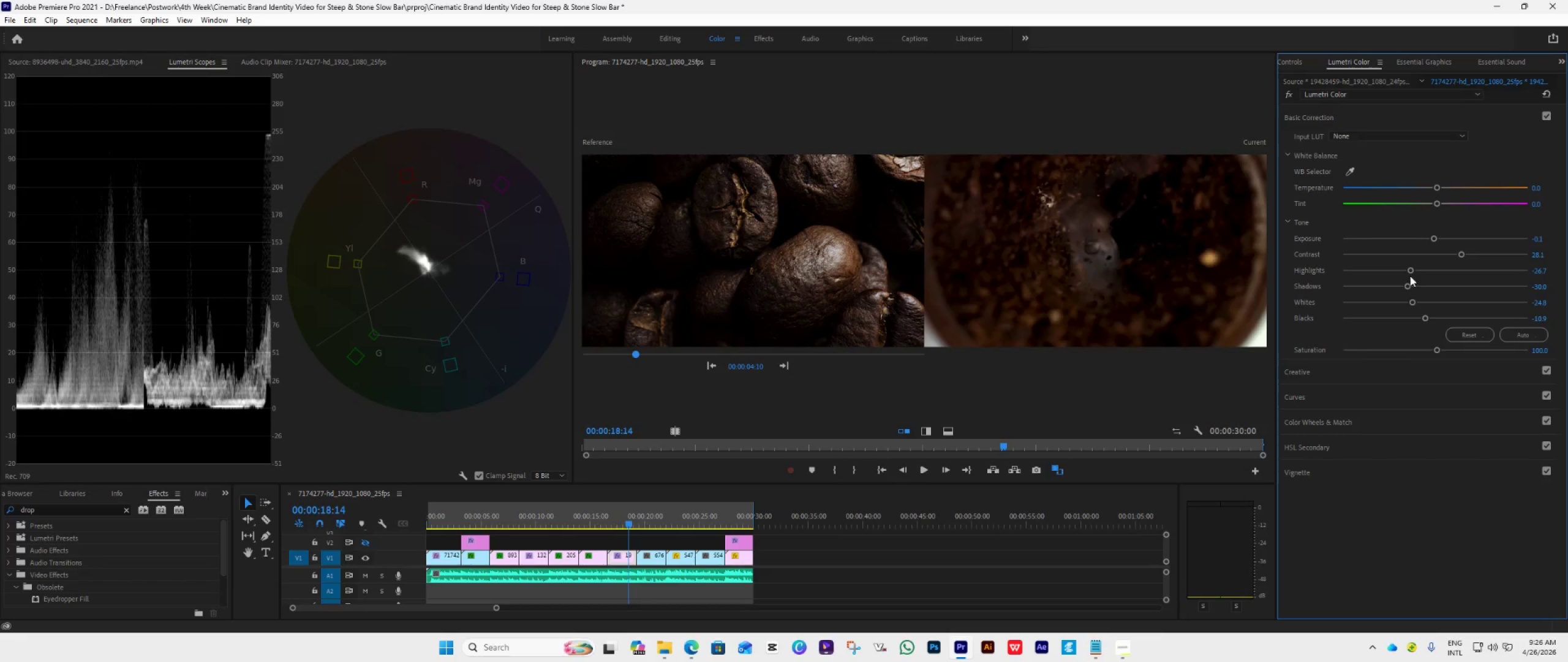 
key(Space)
 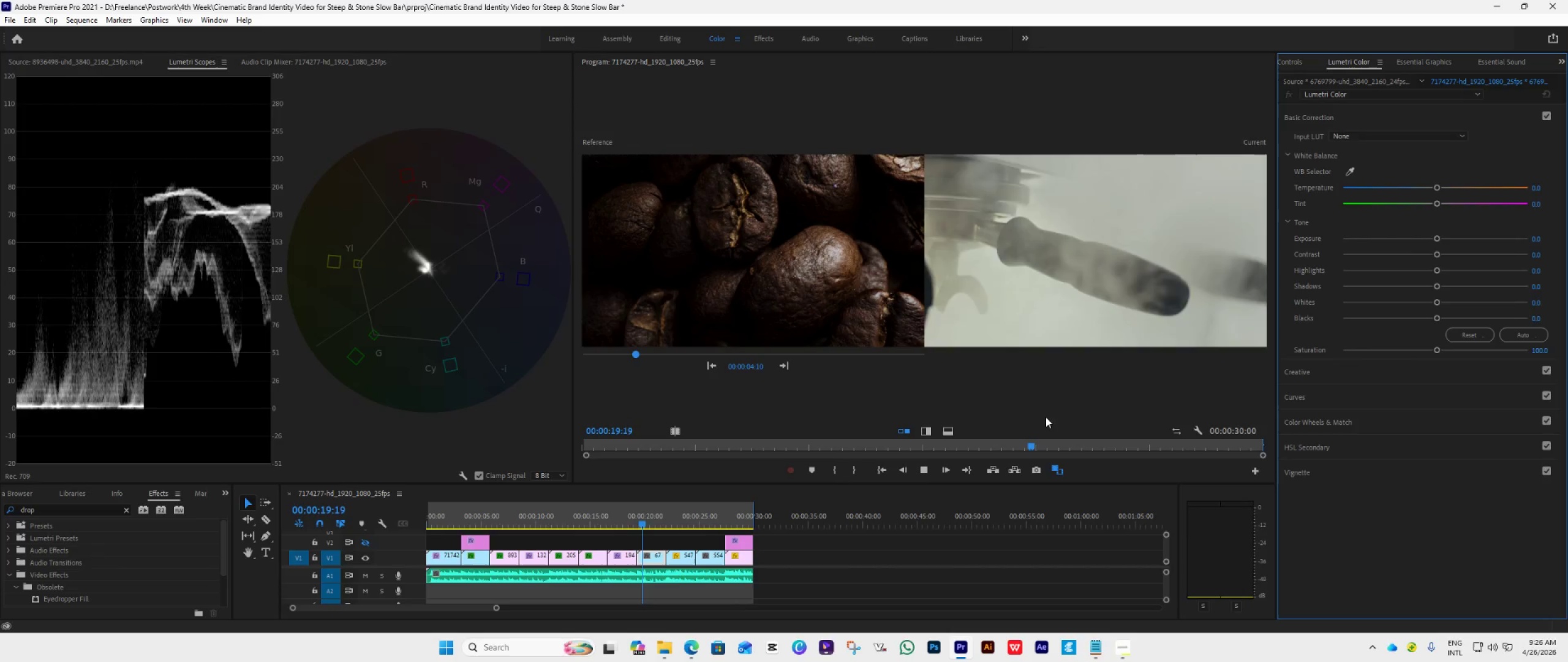 
key(Space)
 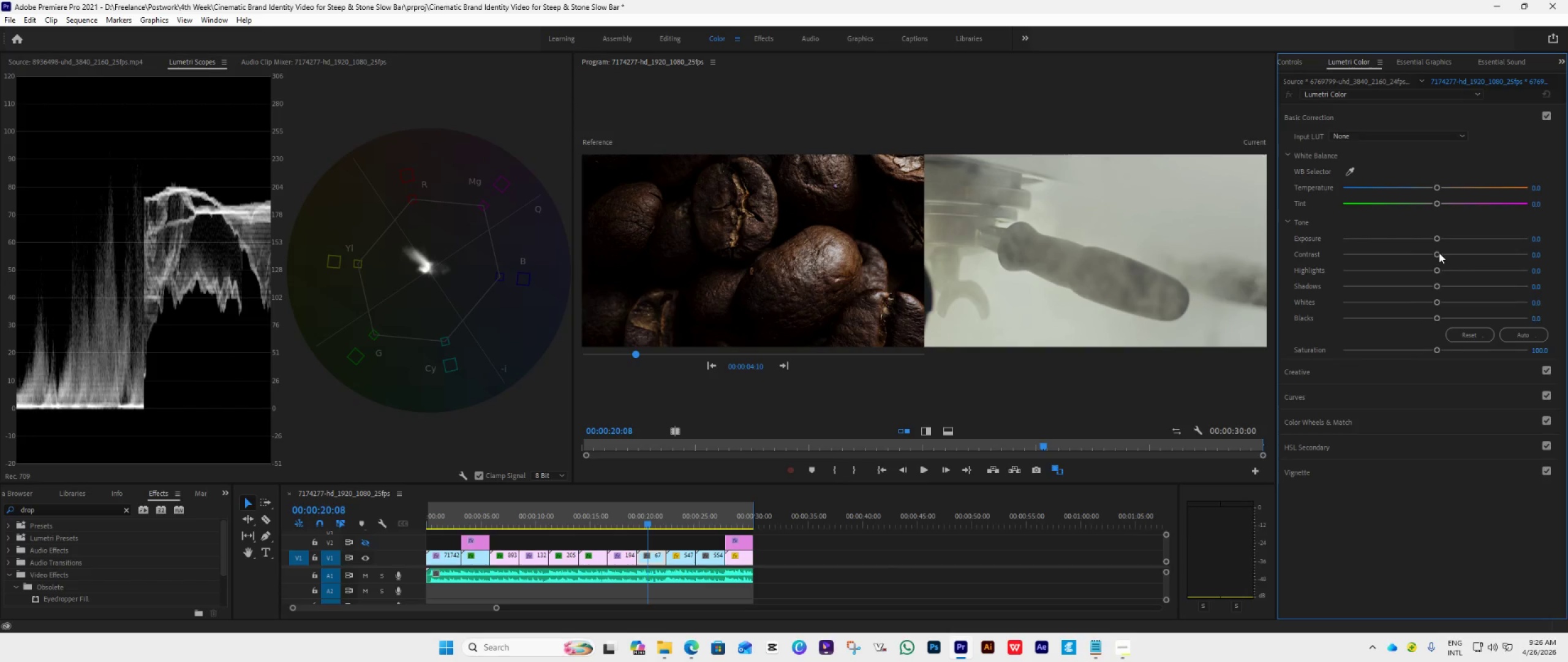 
left_click_drag(start_coordinate=[1436, 267], to_coordinate=[1398, 297])
 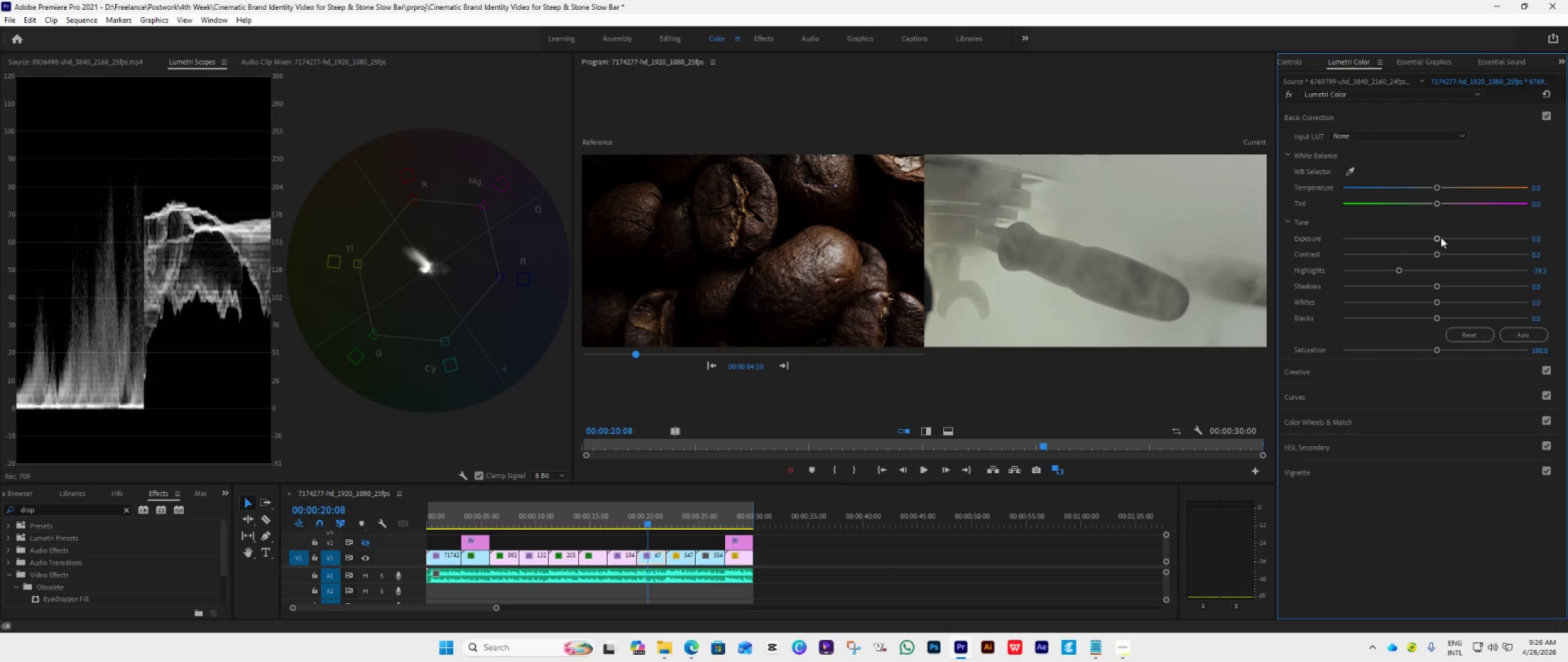 
left_click_drag(start_coordinate=[1441, 237], to_coordinate=[1445, 243])
 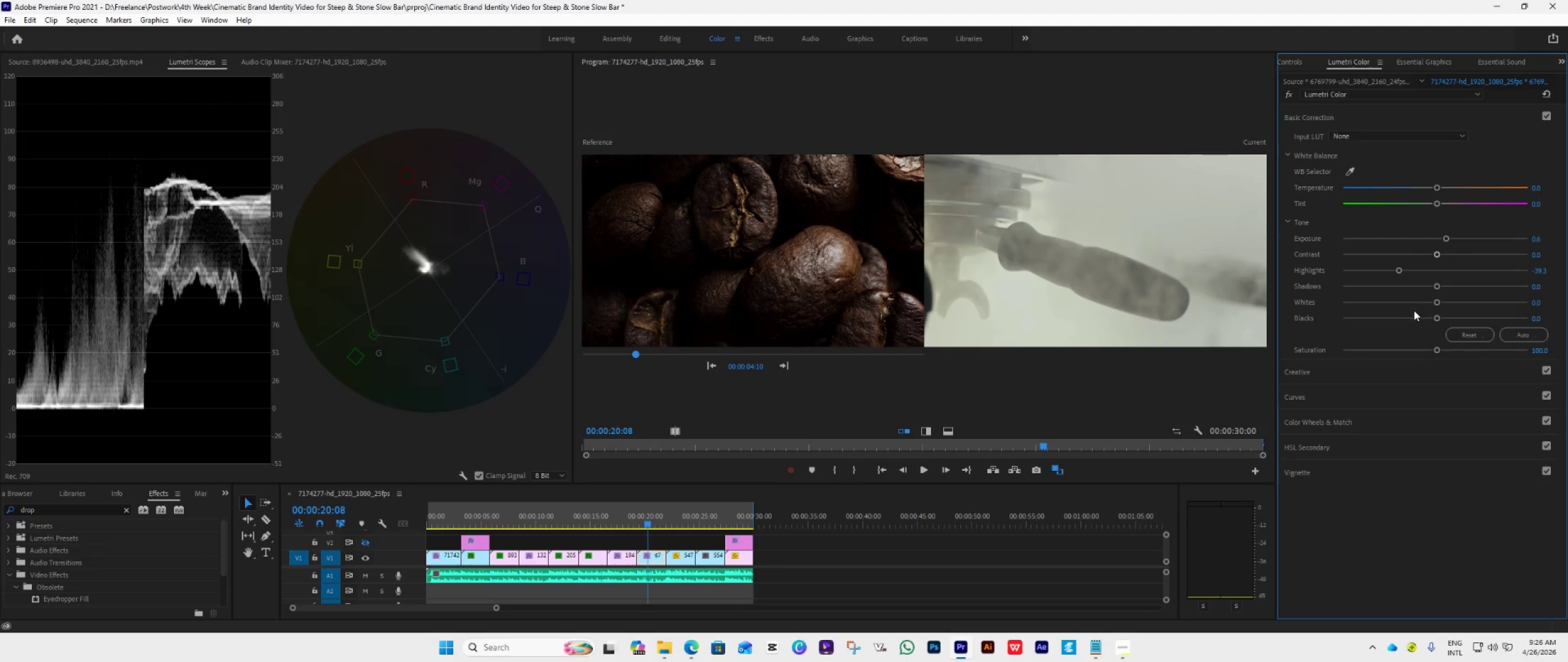 
left_click([1445, 243])
 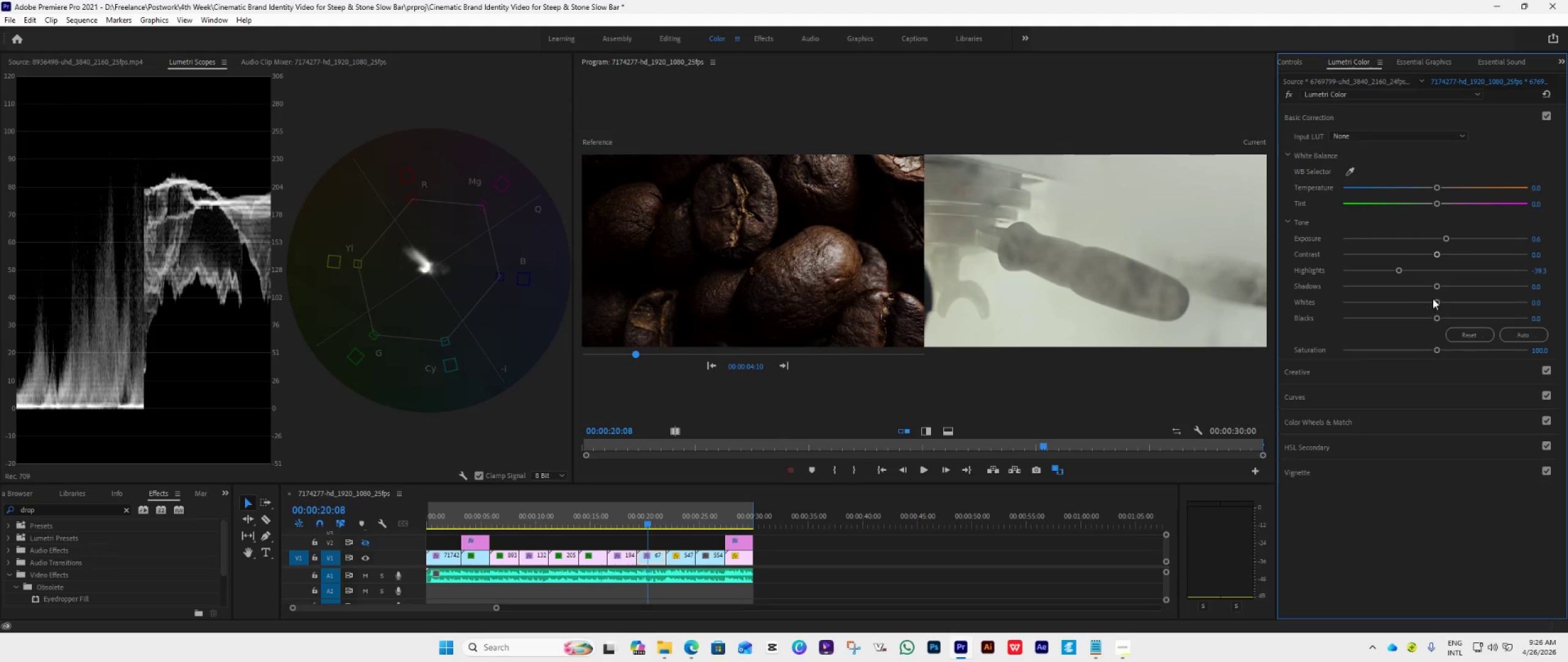 
left_click_drag(start_coordinate=[1438, 283], to_coordinate=[1415, 303])
 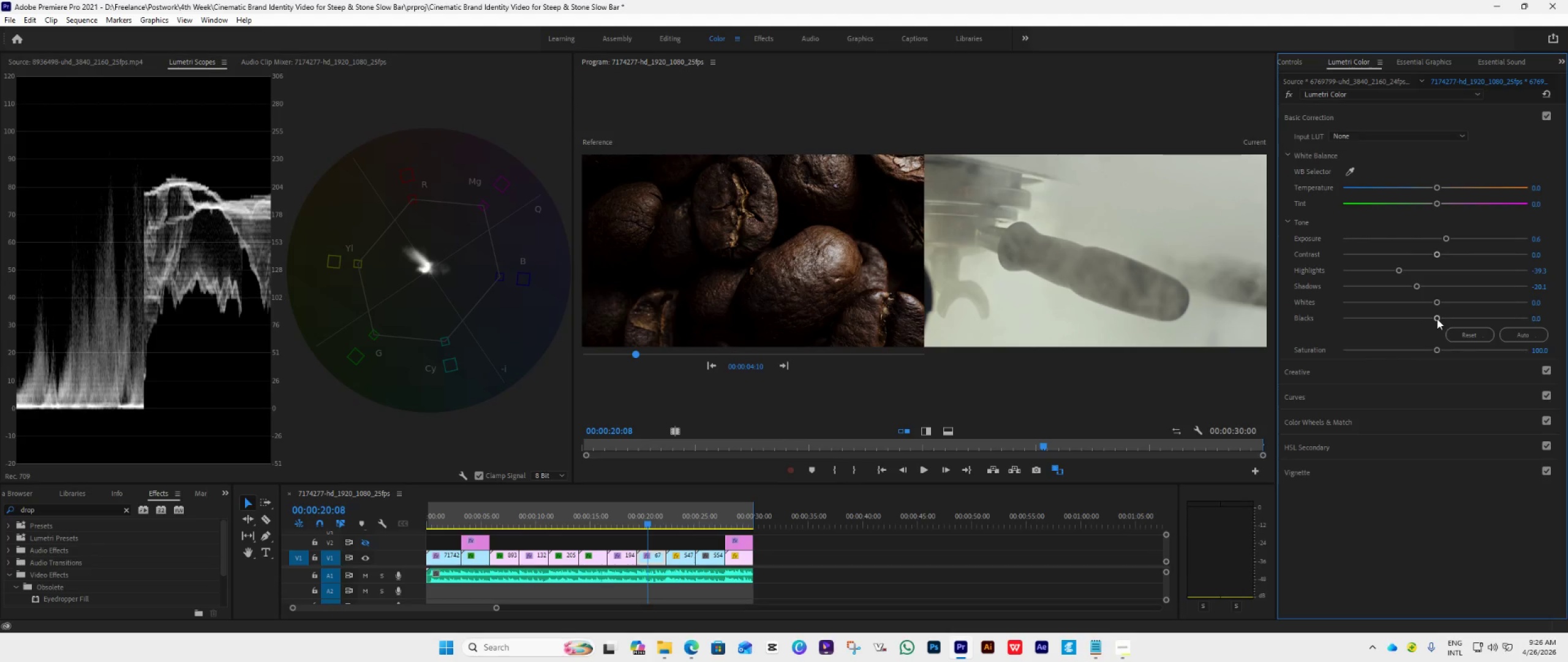 
left_click_drag(start_coordinate=[1437, 319], to_coordinate=[1393, 338])
 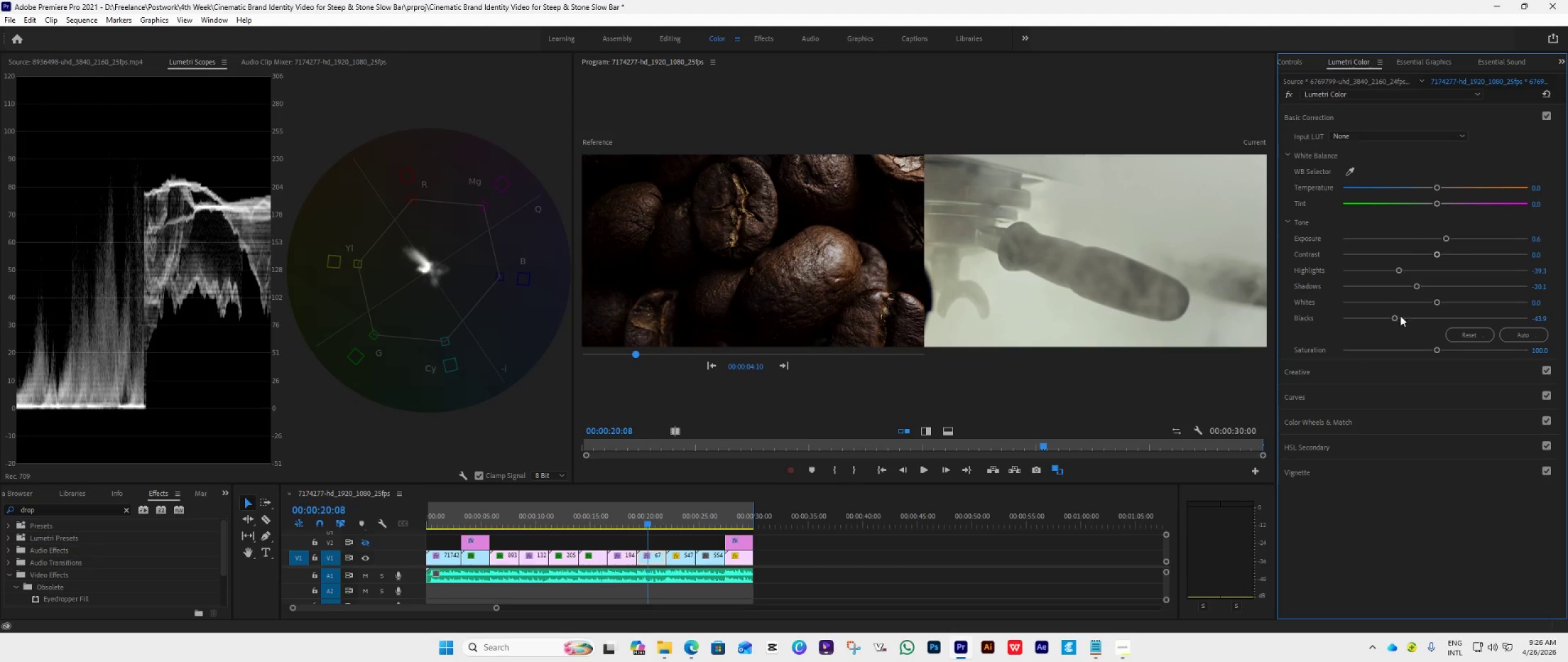 
double_click([1395, 318])
 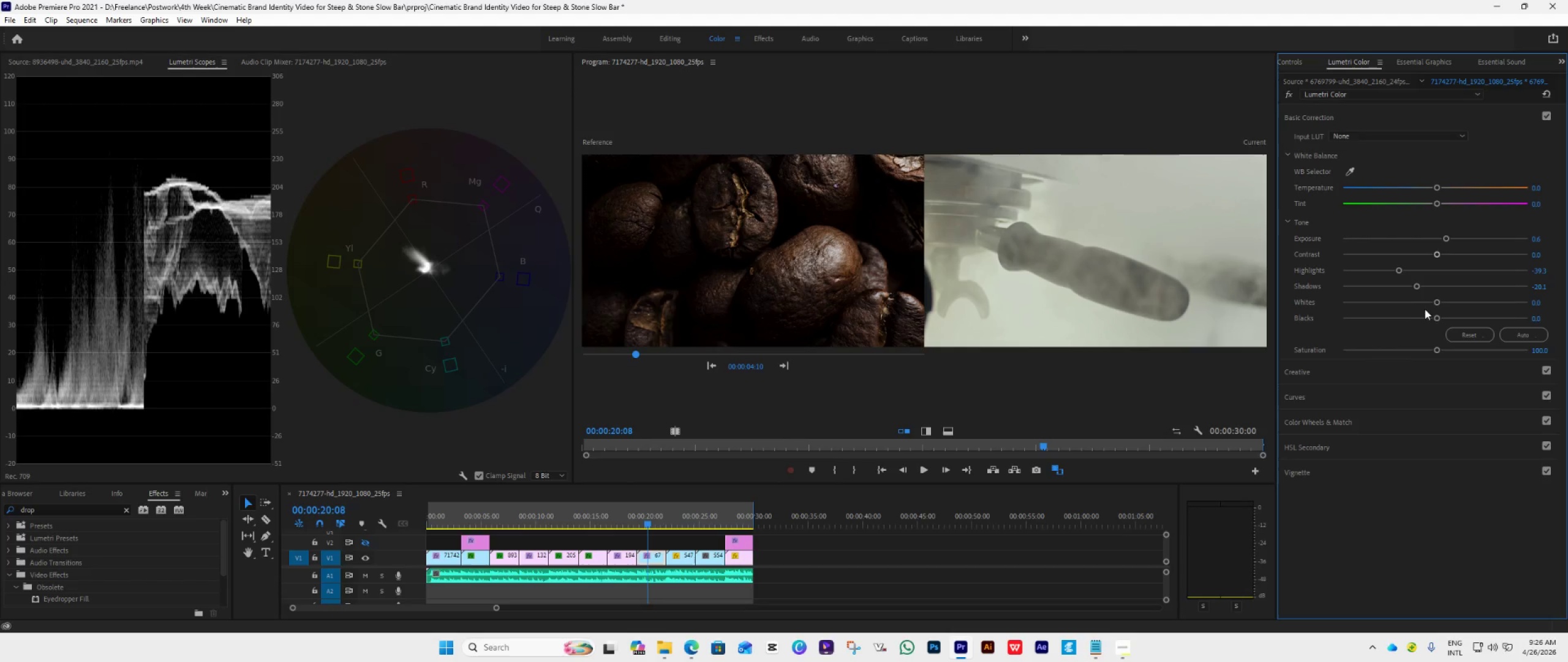 
left_click([1395, 318])
 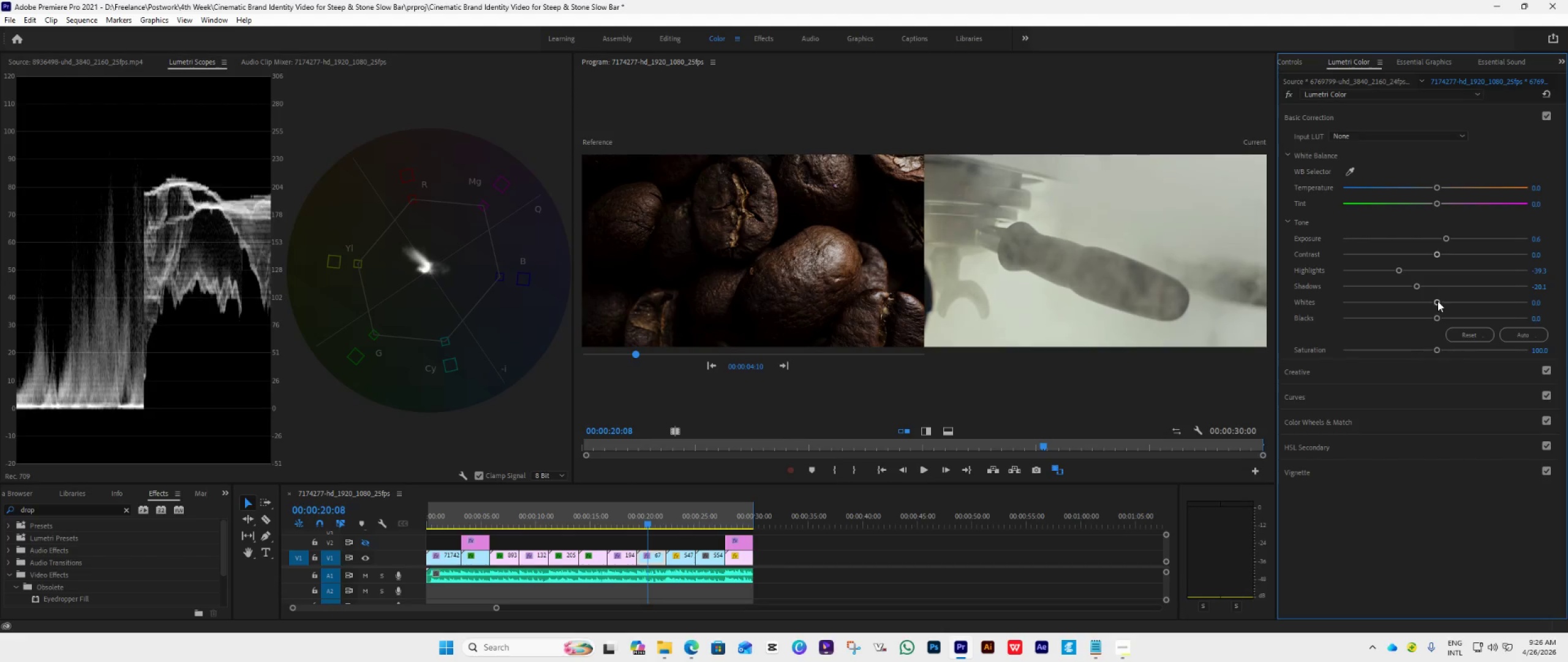 
left_click_drag(start_coordinate=[1436, 316], to_coordinate=[1389, 337])
 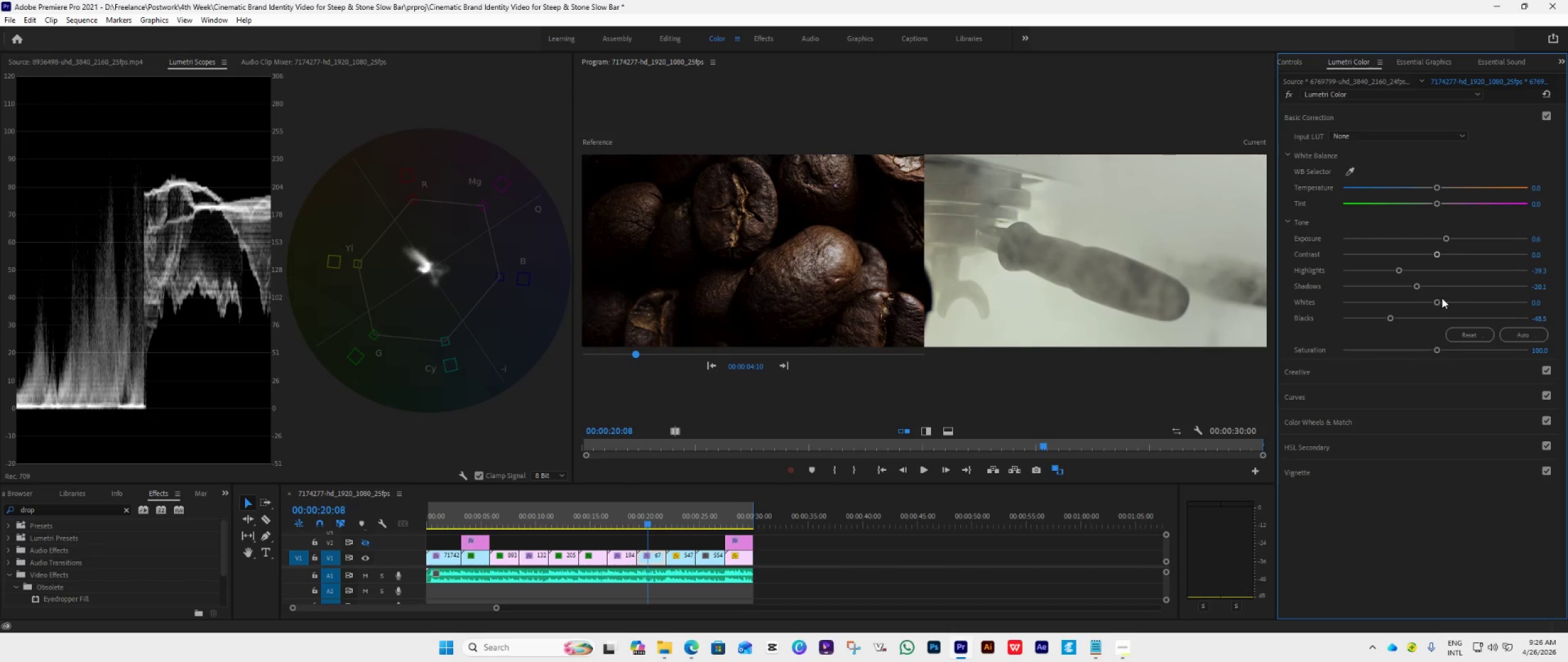 
left_click_drag(start_coordinate=[1441, 299], to_coordinate=[1408, 321])
 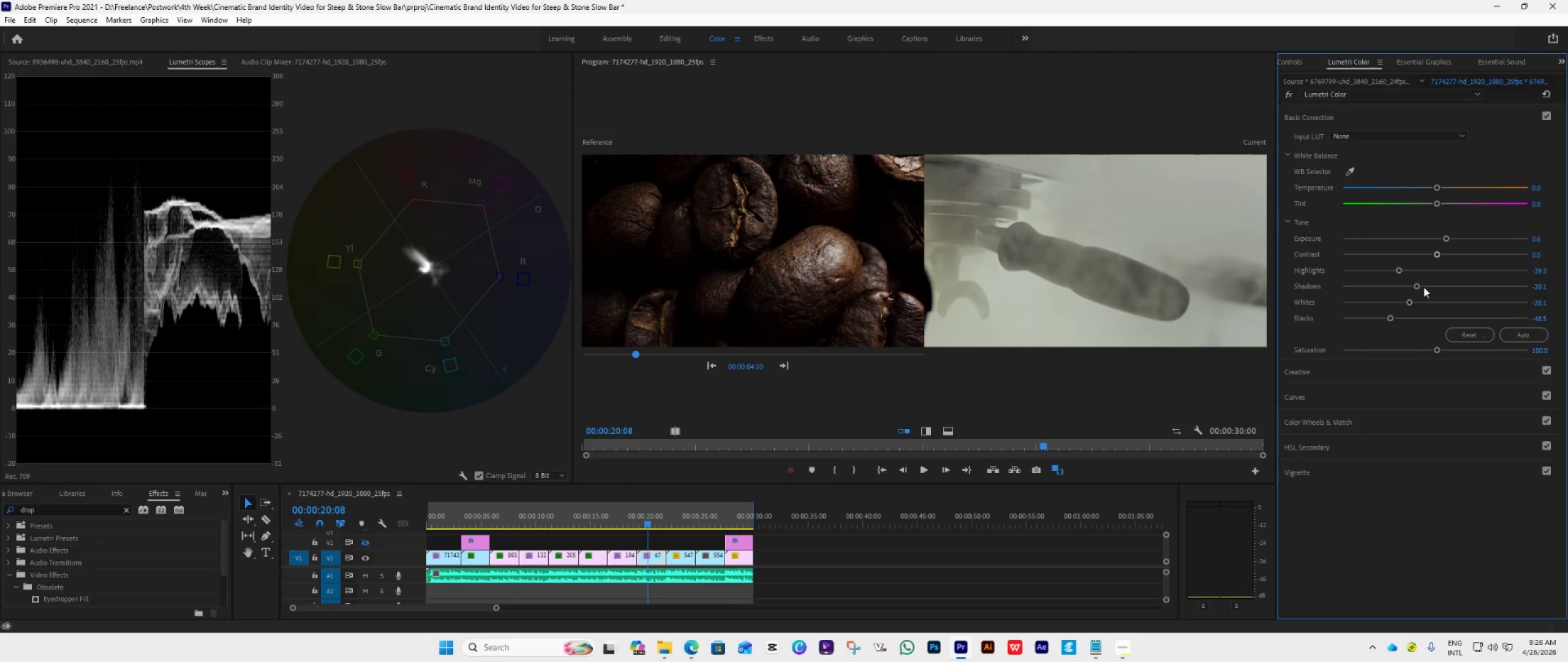 
left_click_drag(start_coordinate=[1414, 284], to_coordinate=[1396, 298])
 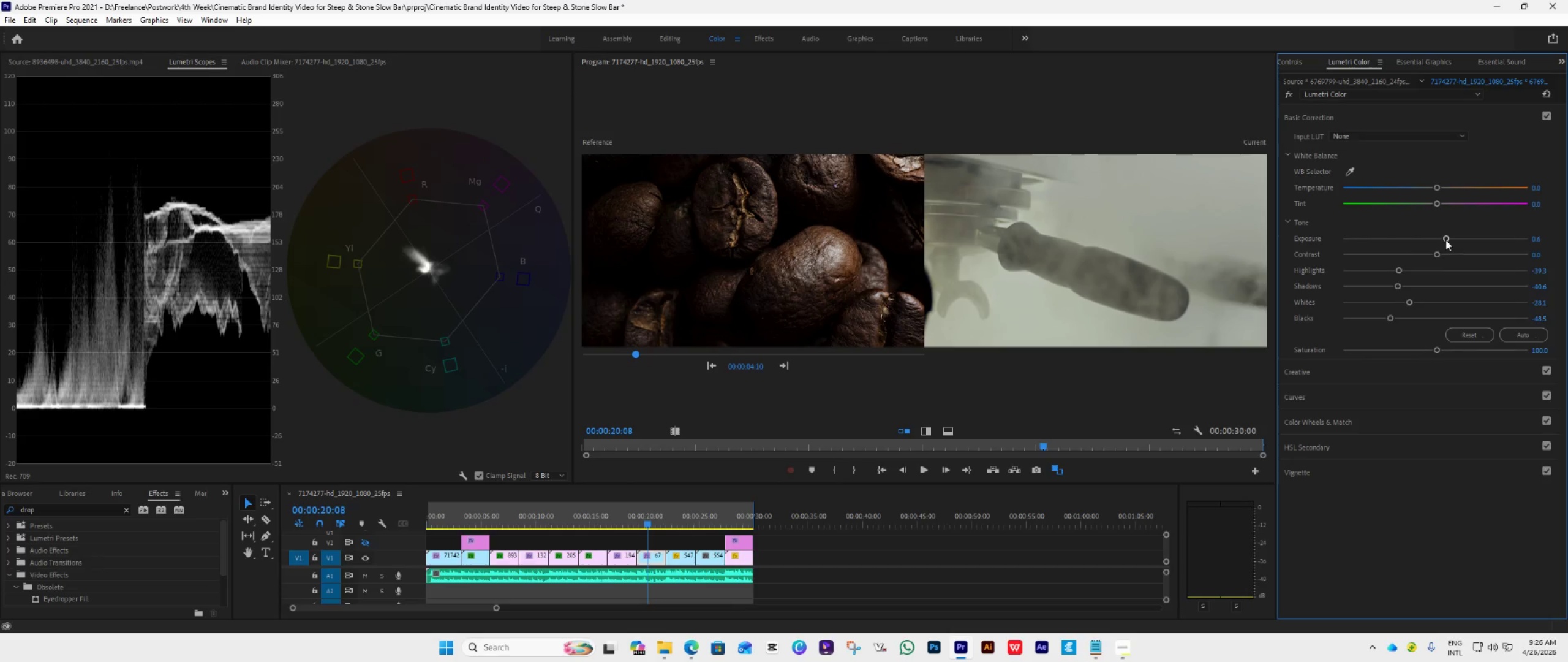 
left_click_drag(start_coordinate=[1446, 239], to_coordinate=[1451, 243])
 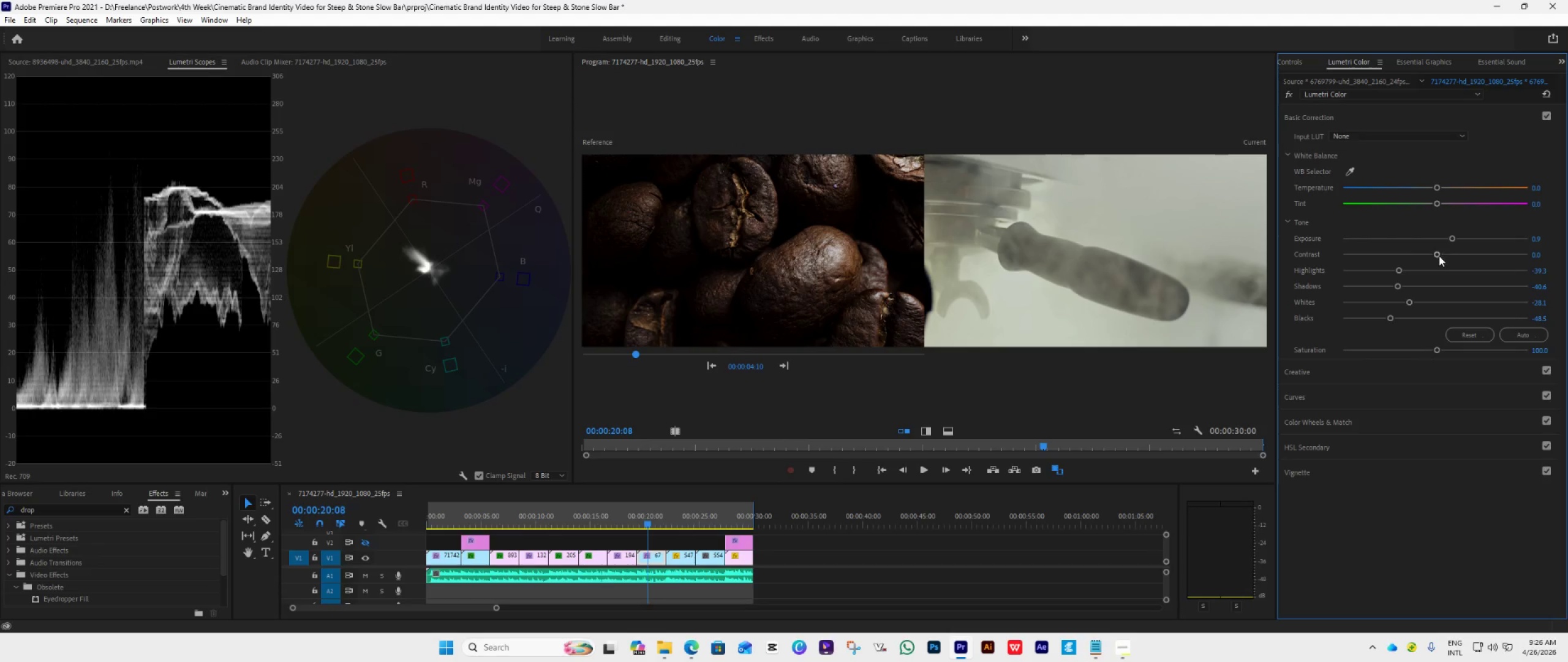 
left_click_drag(start_coordinate=[1439, 256], to_coordinate=[1467, 275])
 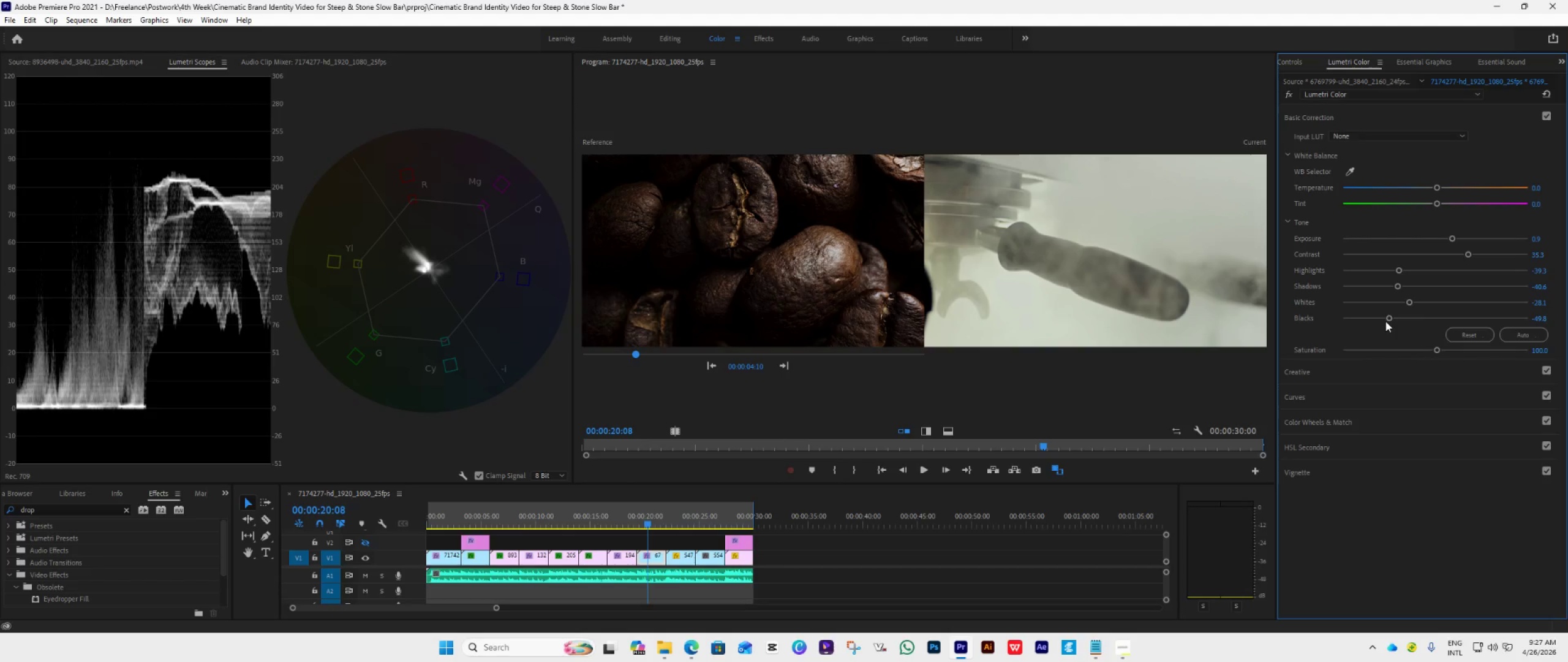 
wait(12.14)
 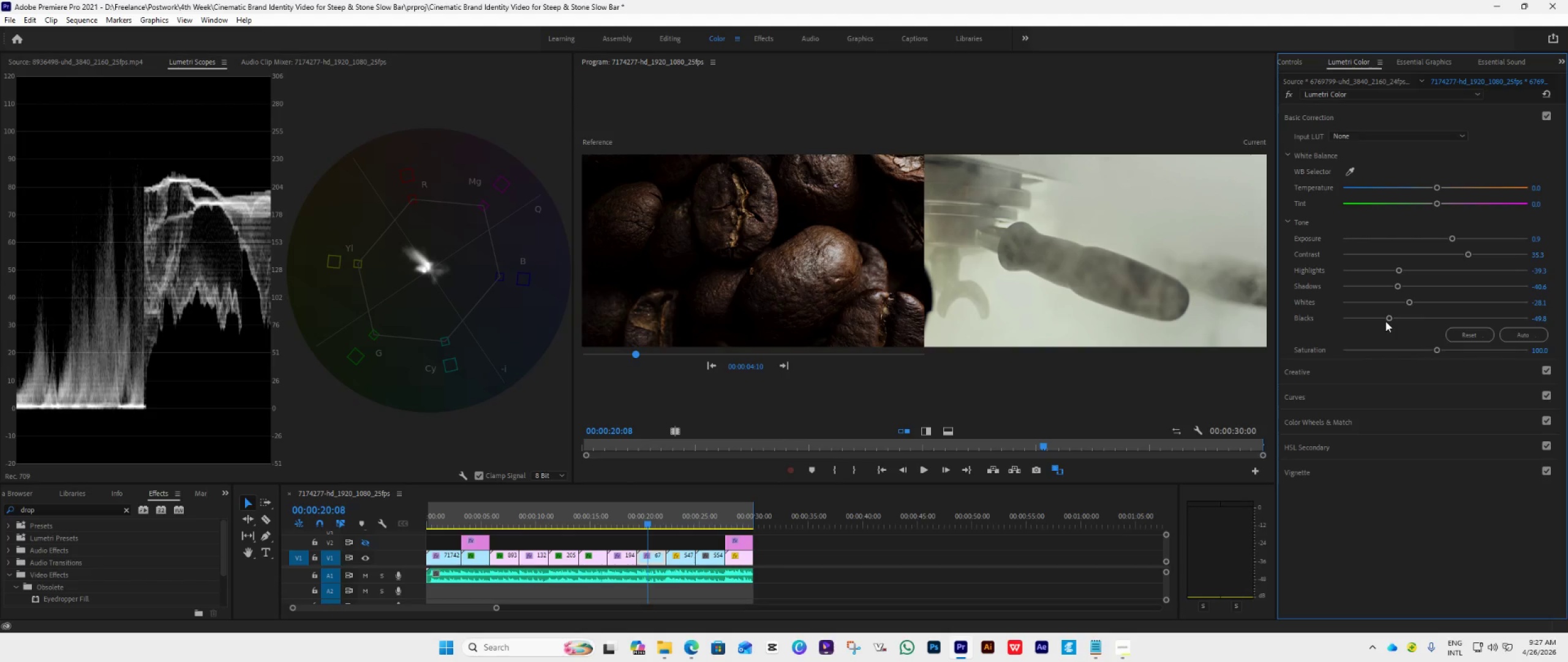 
left_click([685, 519])
 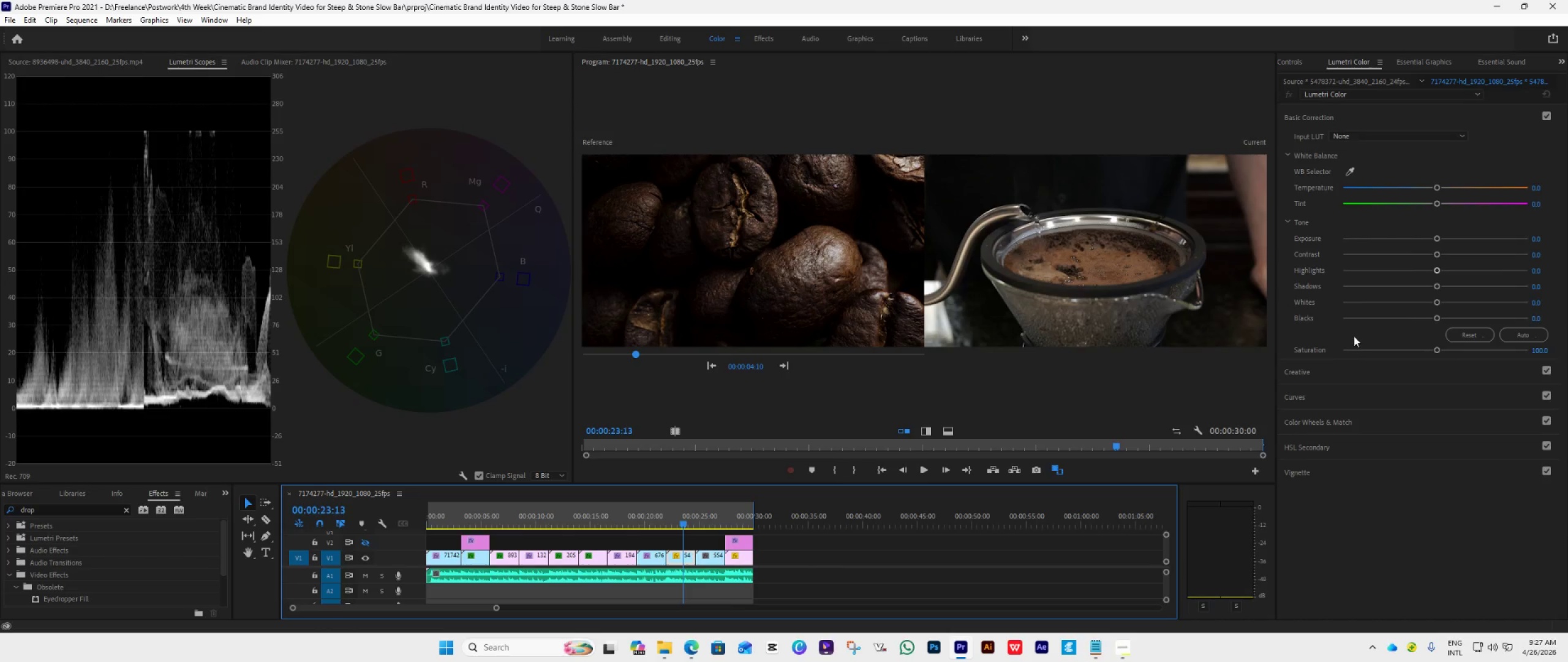 
left_click_drag(start_coordinate=[1433, 316], to_coordinate=[1424, 321])
 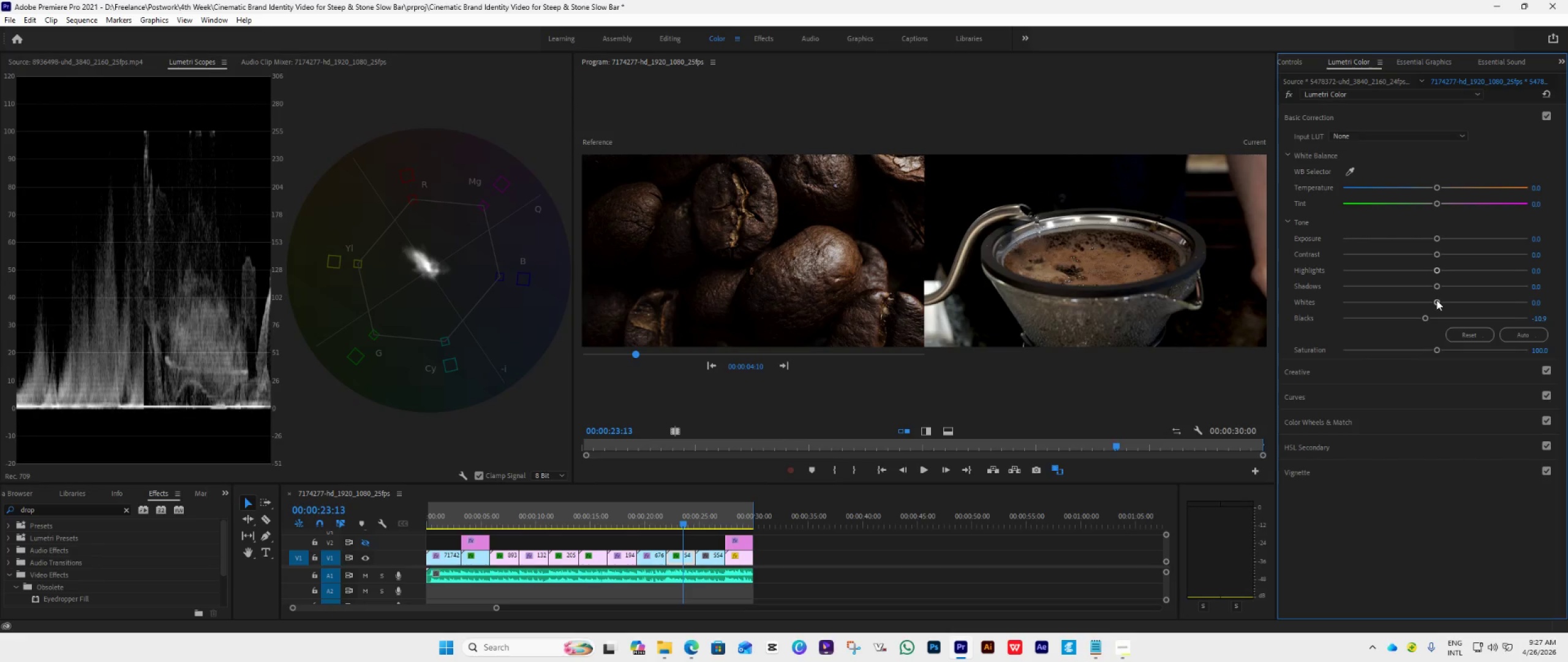 
left_click_drag(start_coordinate=[1436, 300], to_coordinate=[1408, 321])
 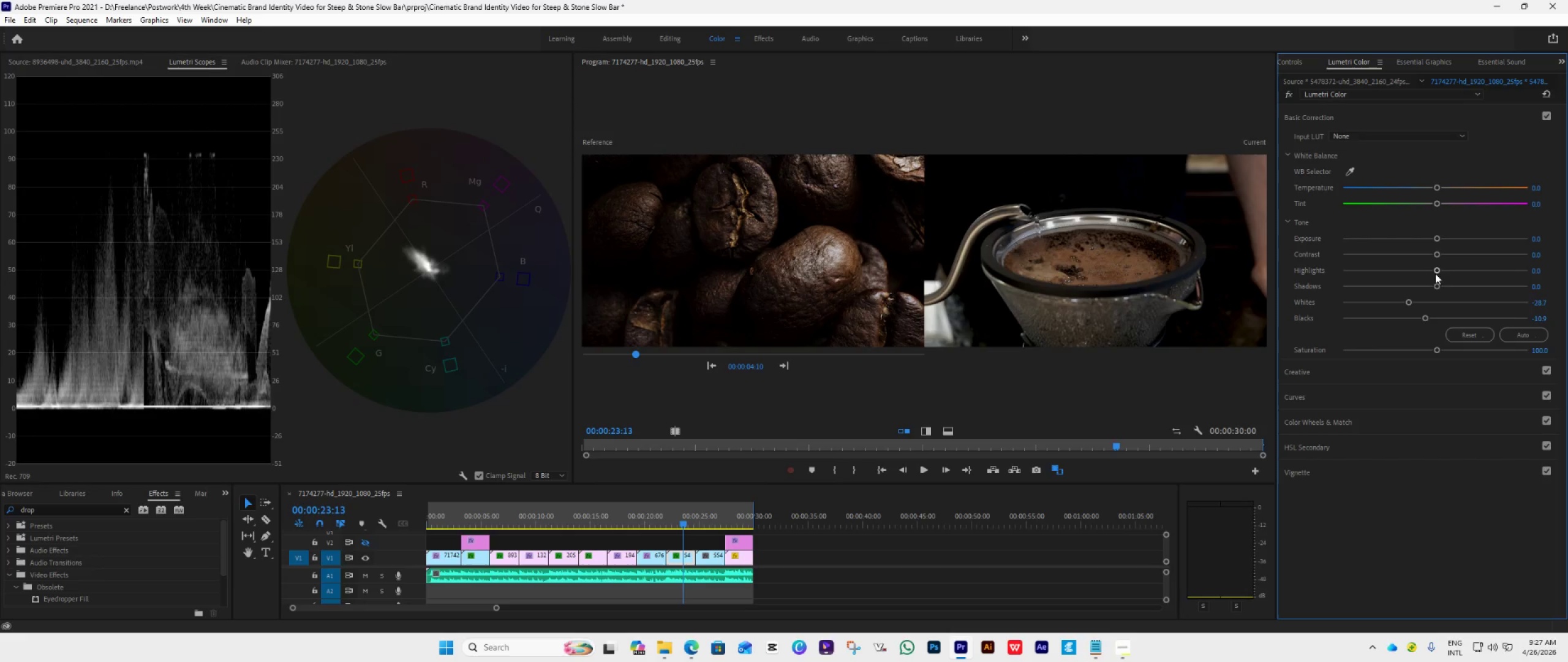 
left_click_drag(start_coordinate=[1434, 273], to_coordinate=[1400, 293])
 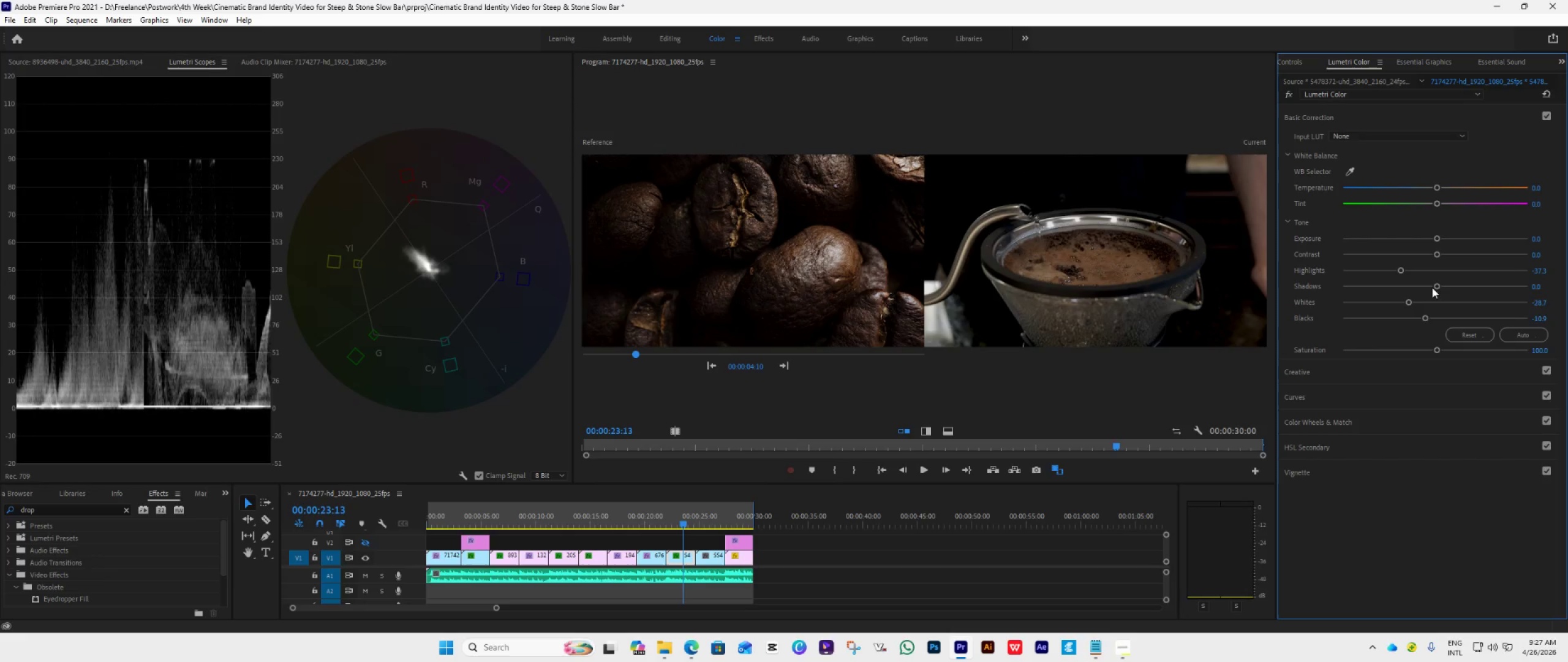 
left_click_drag(start_coordinate=[1433, 286], to_coordinate=[1407, 303])
 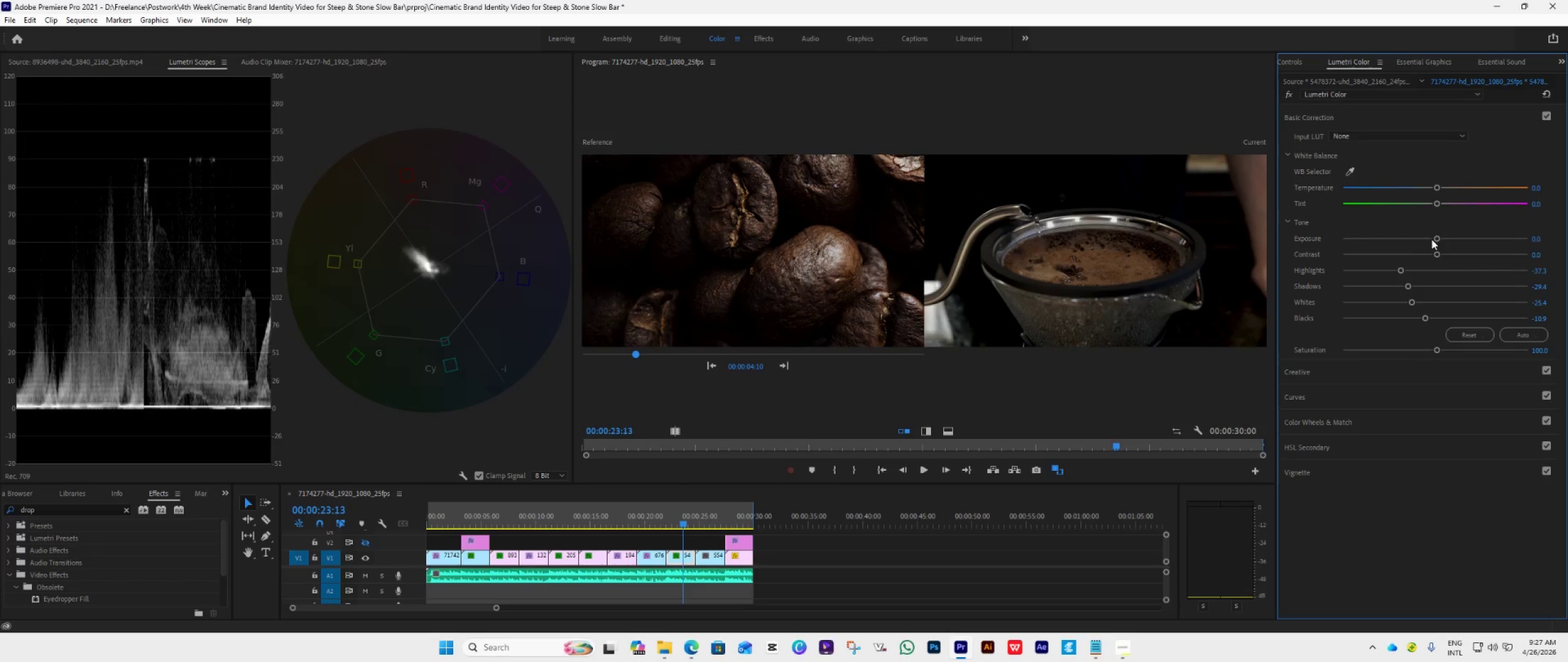 
left_click_drag(start_coordinate=[1435, 238], to_coordinate=[1447, 255])
 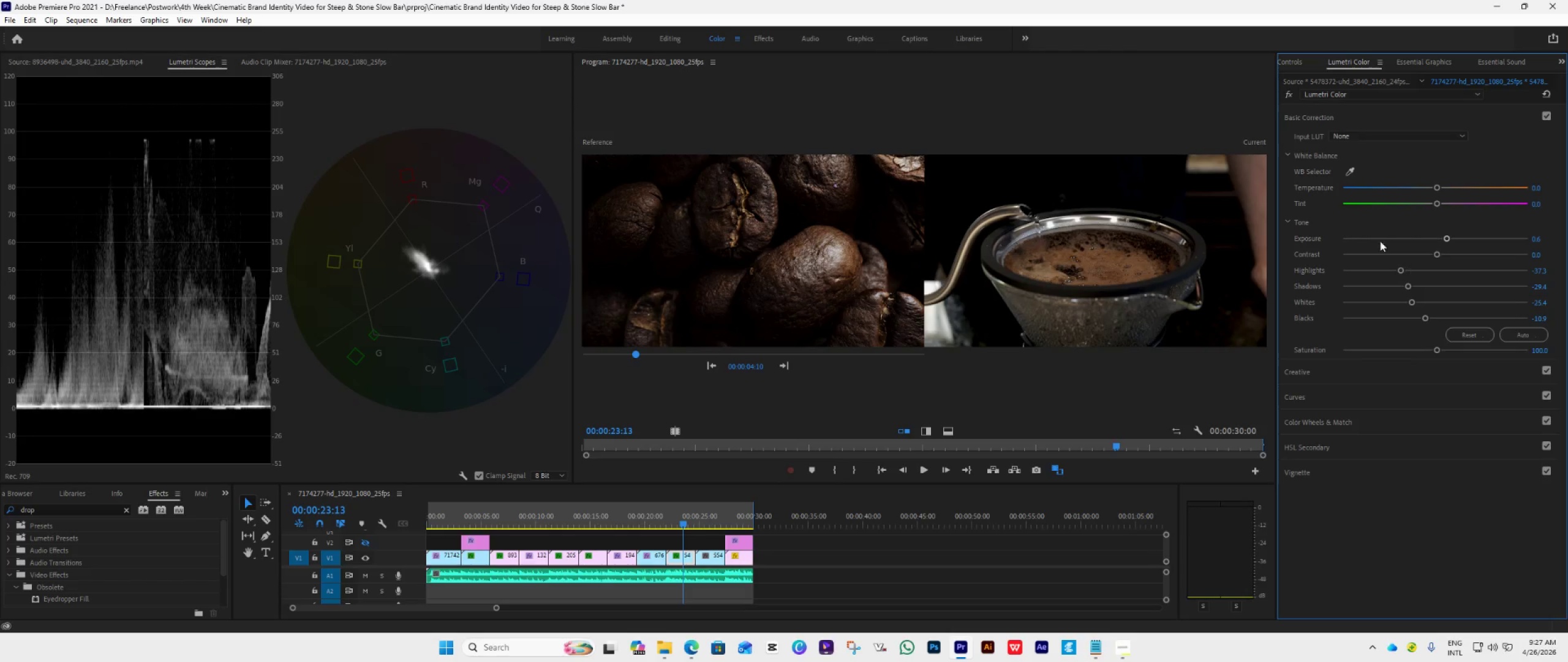 
left_click_drag(start_coordinate=[1438, 253], to_coordinate=[1466, 272])
 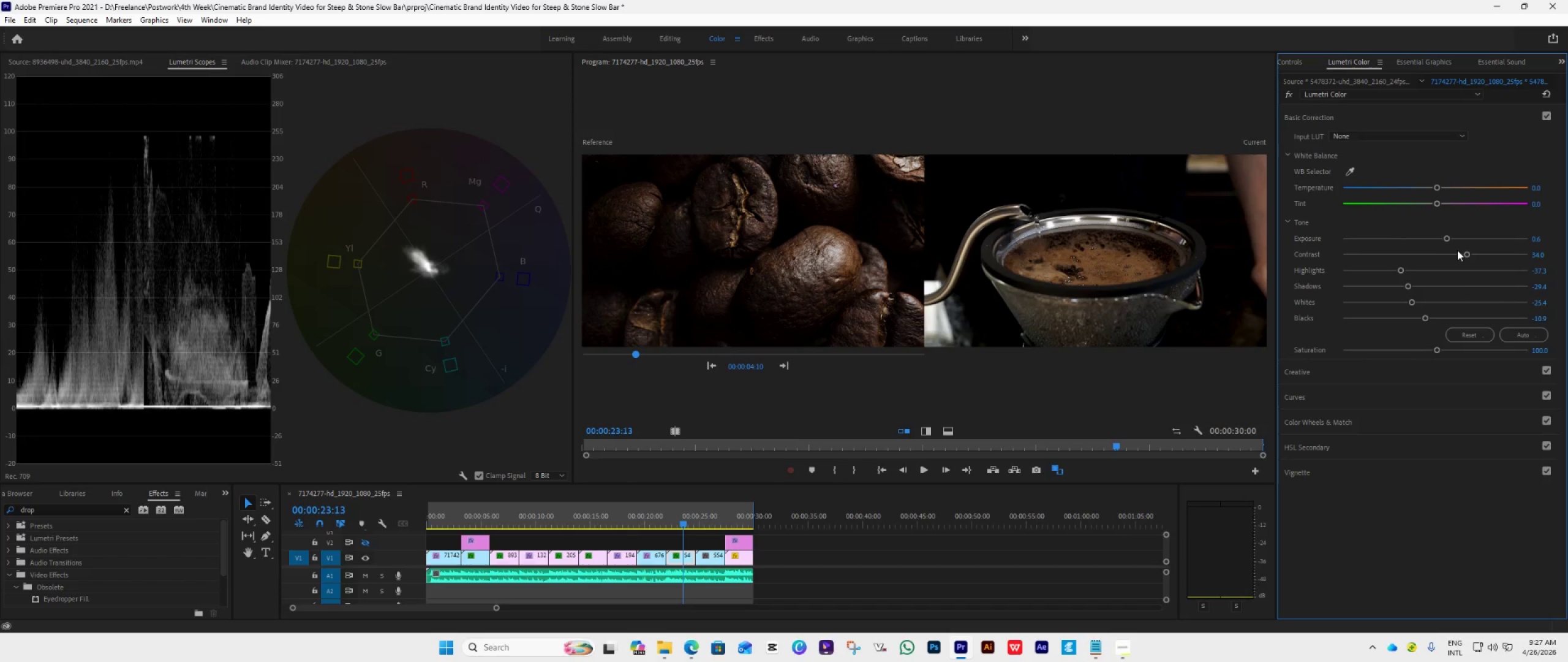 
left_click_drag(start_coordinate=[1464, 252], to_coordinate=[1466, 258])
 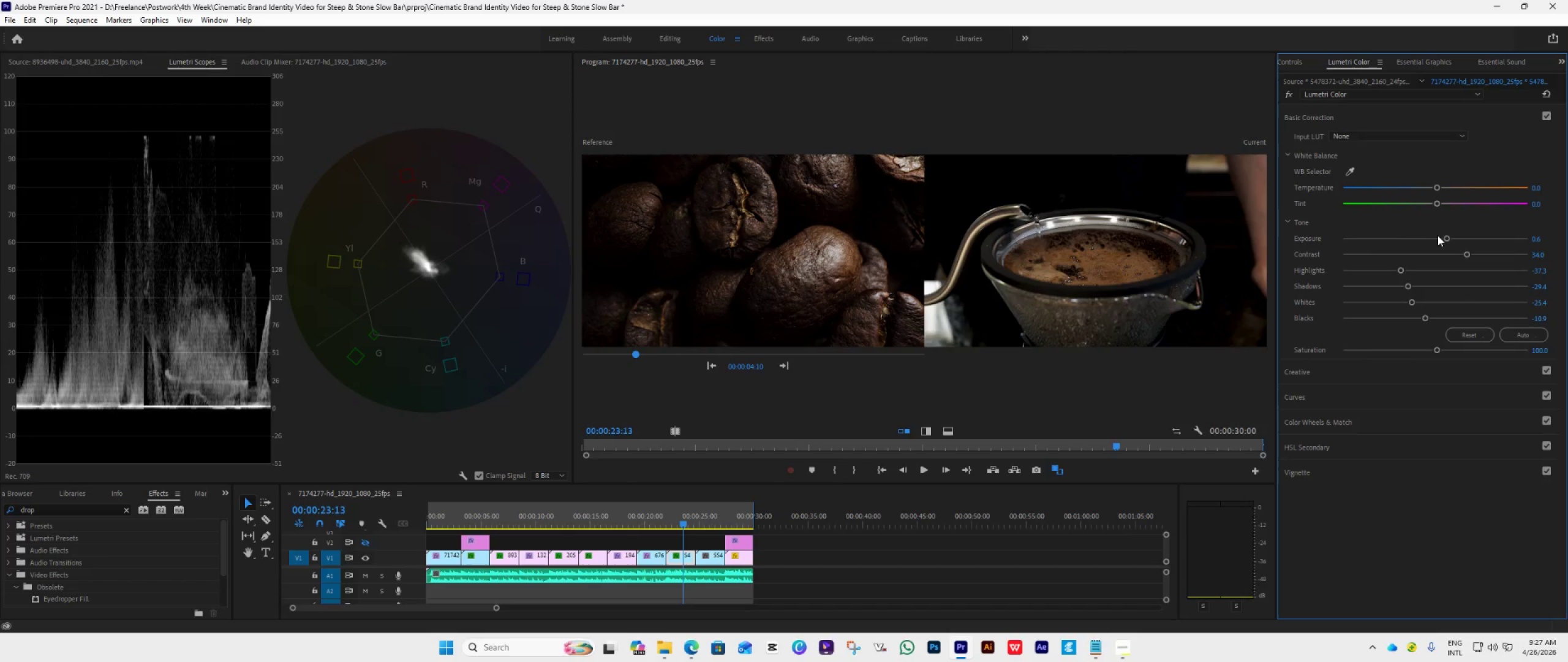 
left_click_drag(start_coordinate=[1443, 237], to_coordinate=[1439, 239])
 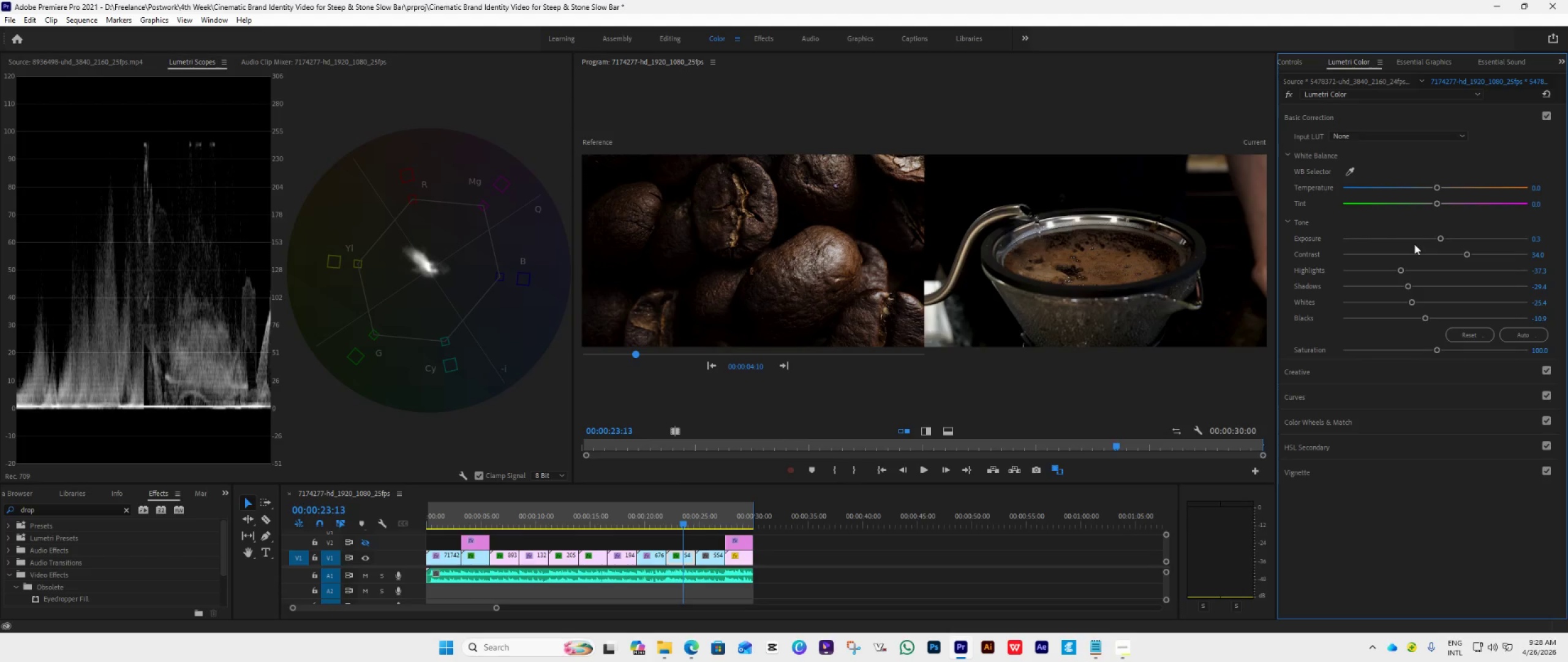 
wait(21.61)
 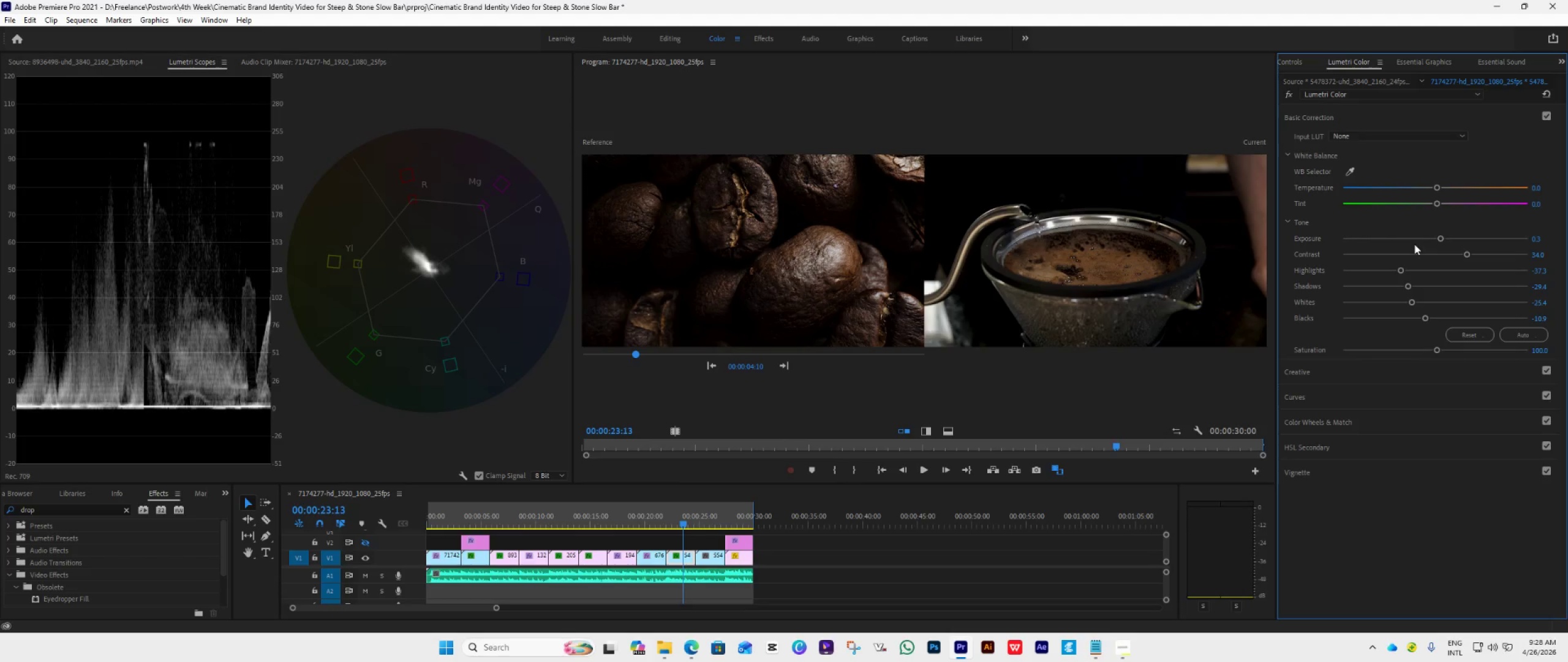 
key(Space)
 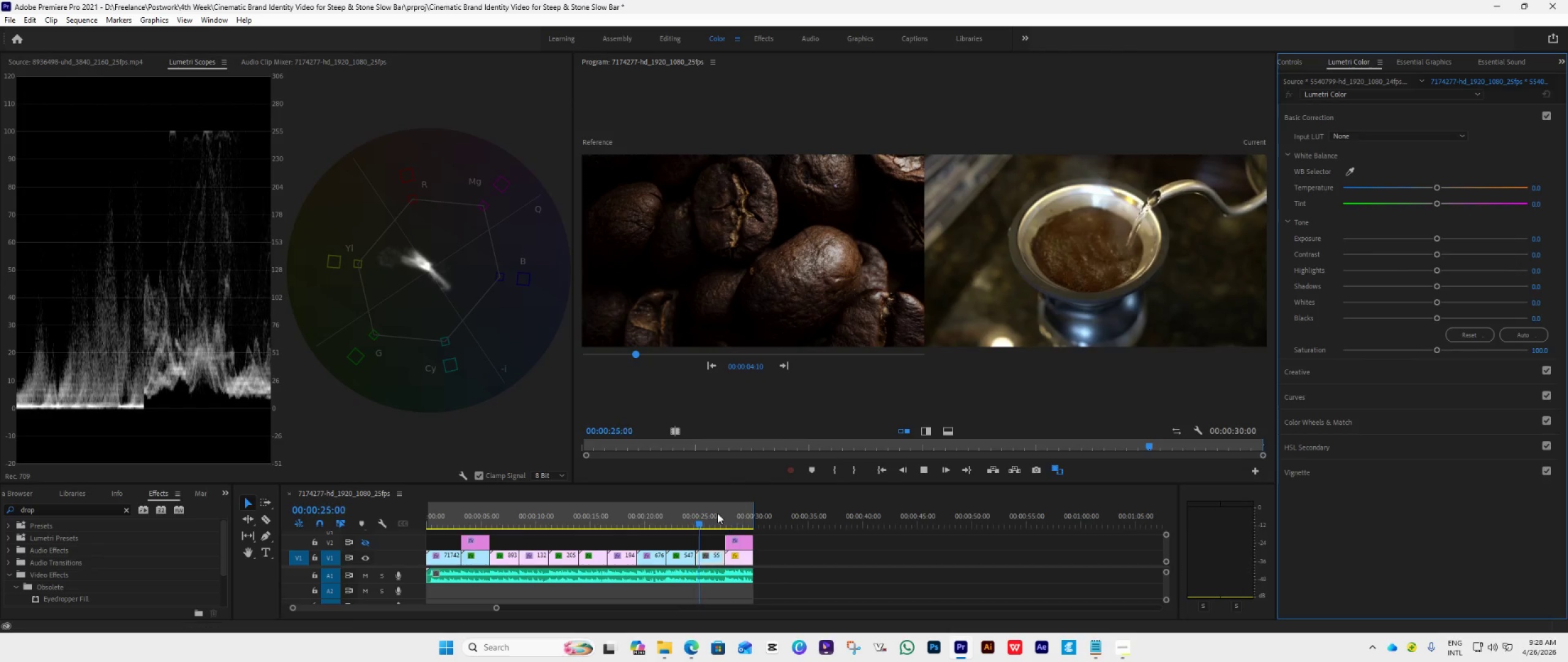 
key(Space)
 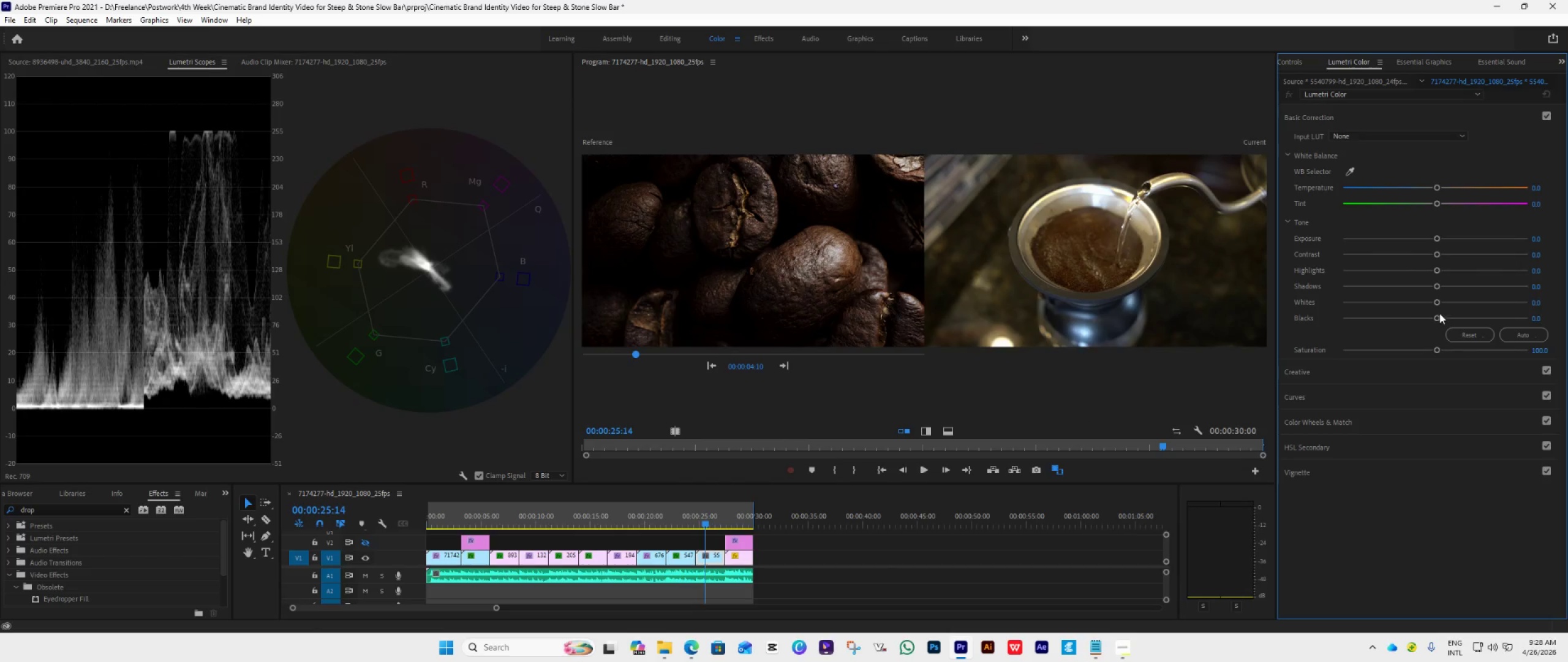 
left_click_drag(start_coordinate=[1438, 318], to_coordinate=[1425, 322])
 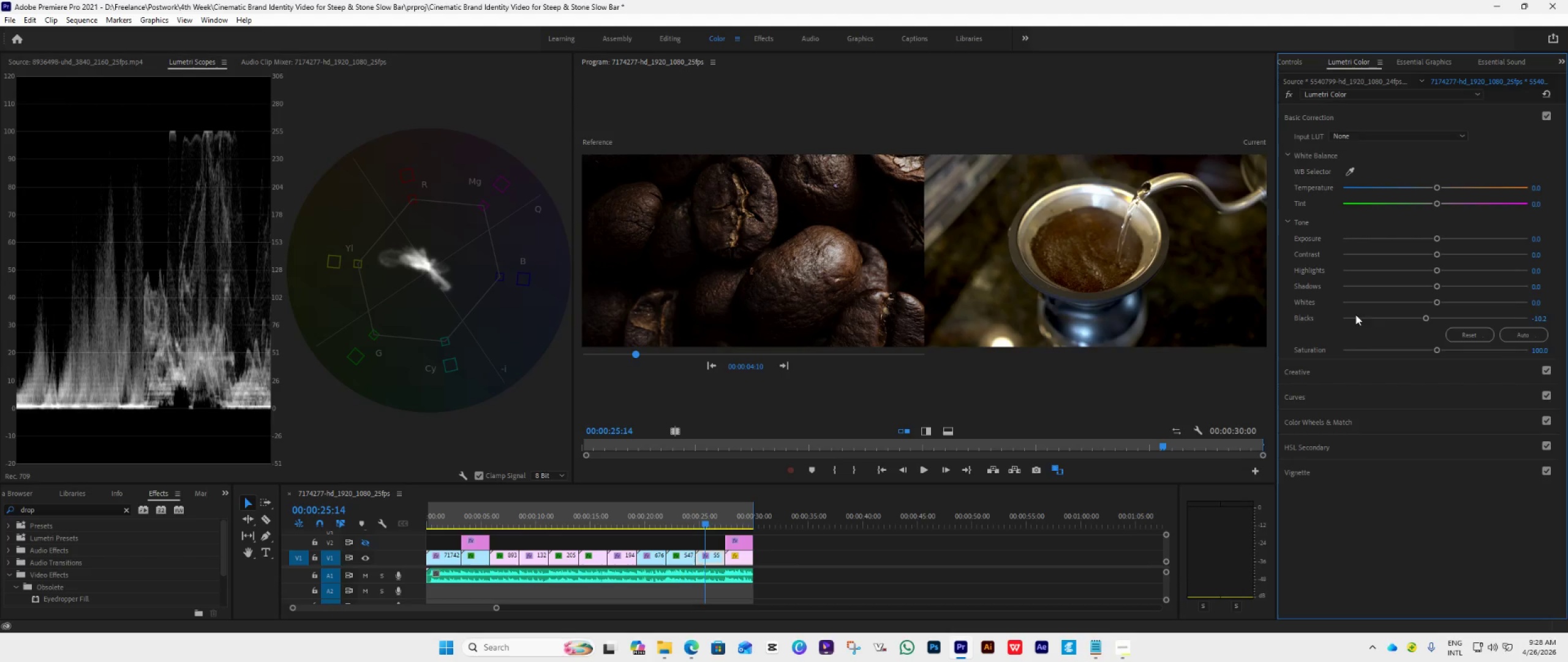 
wait(20.88)
 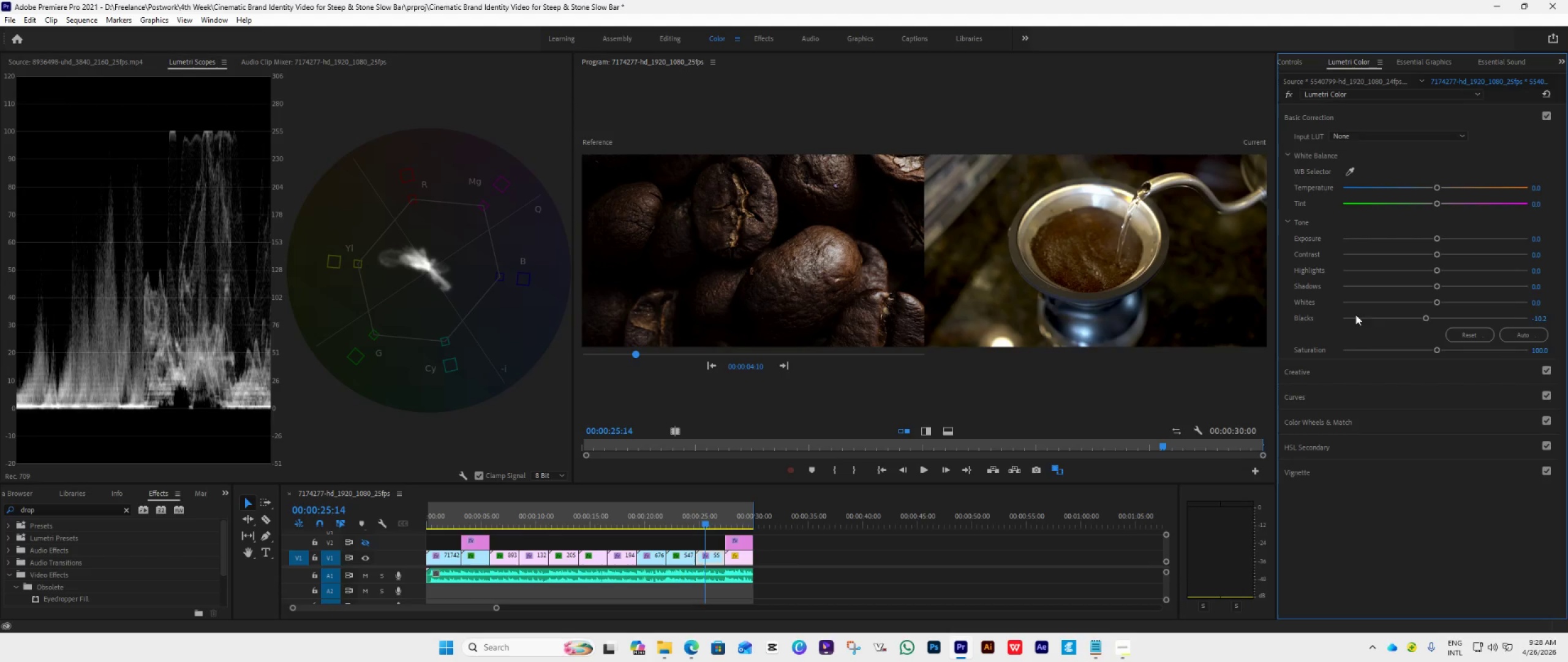 
left_click_drag(start_coordinate=[1438, 299], to_coordinate=[1409, 314])
 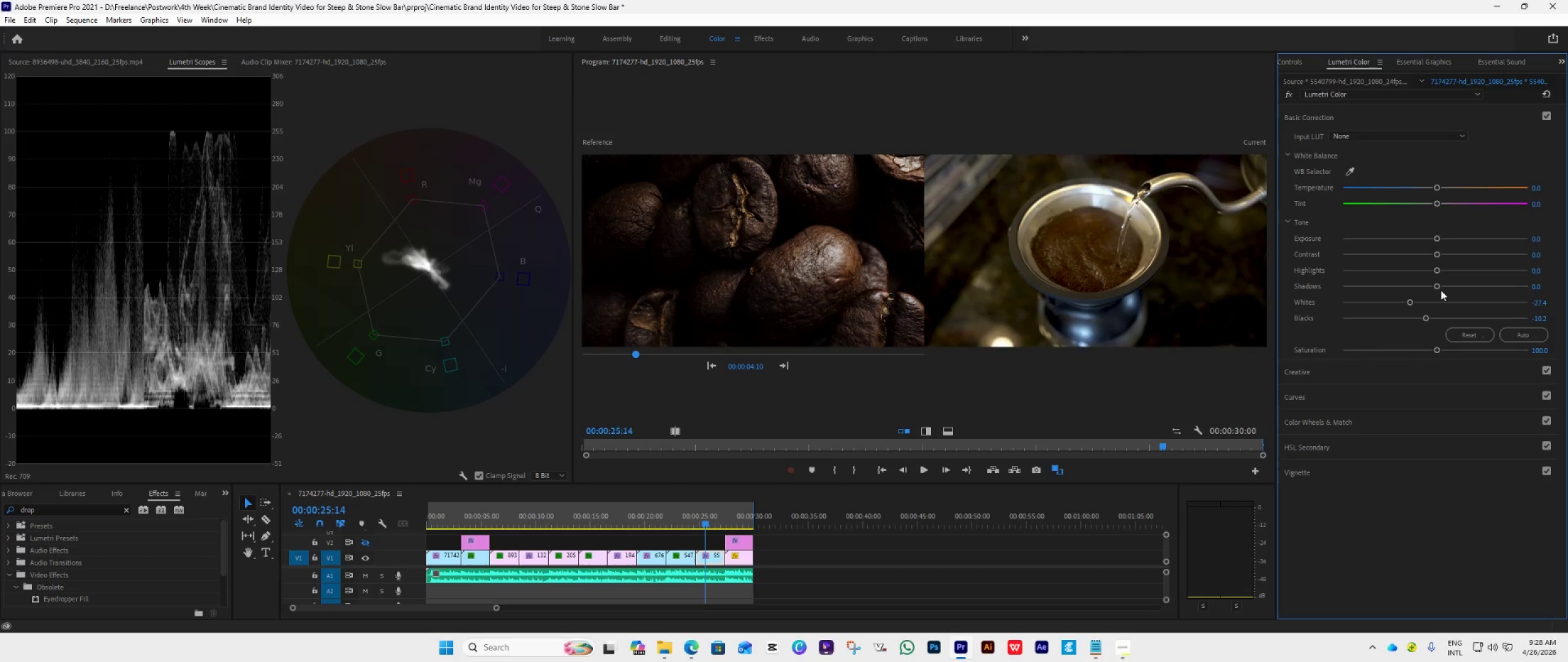 
left_click_drag(start_coordinate=[1437, 289], to_coordinate=[1409, 309])
 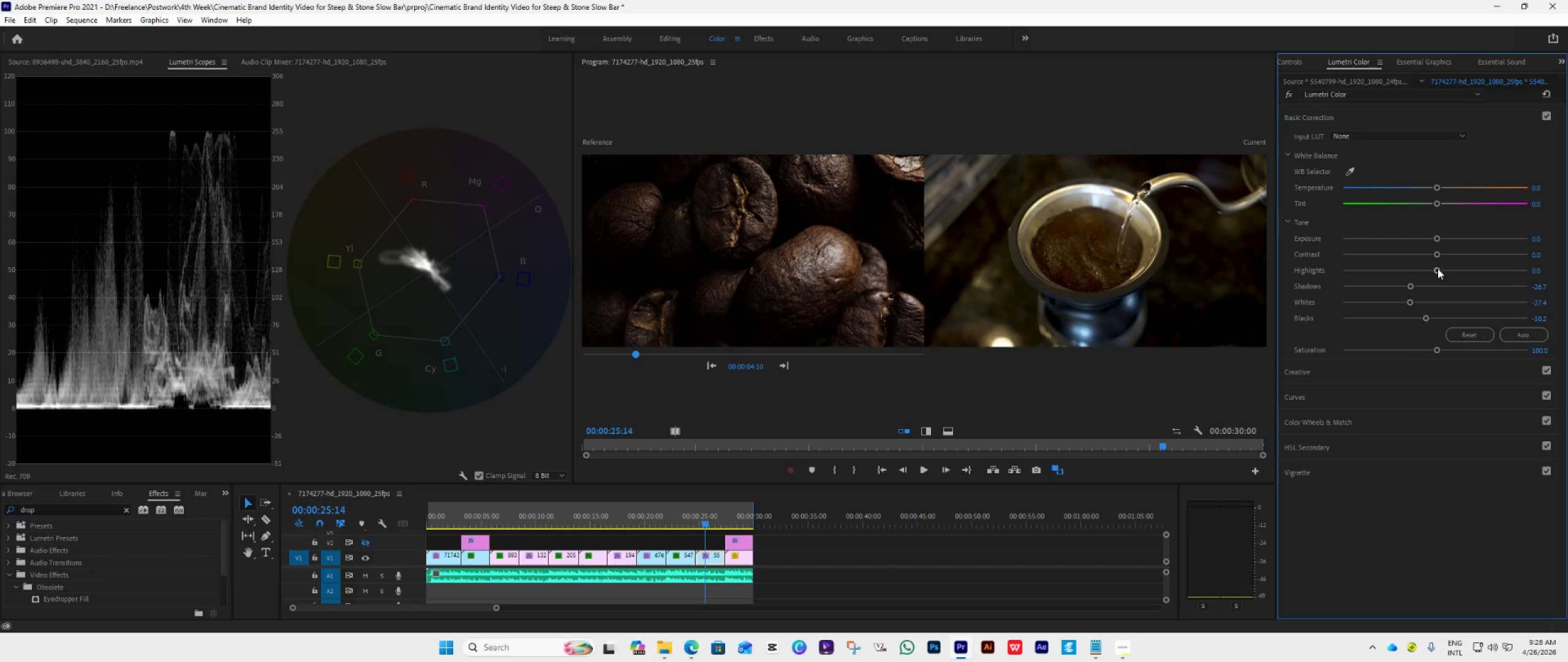 
left_click_drag(start_coordinate=[1438, 268], to_coordinate=[1399, 297])
 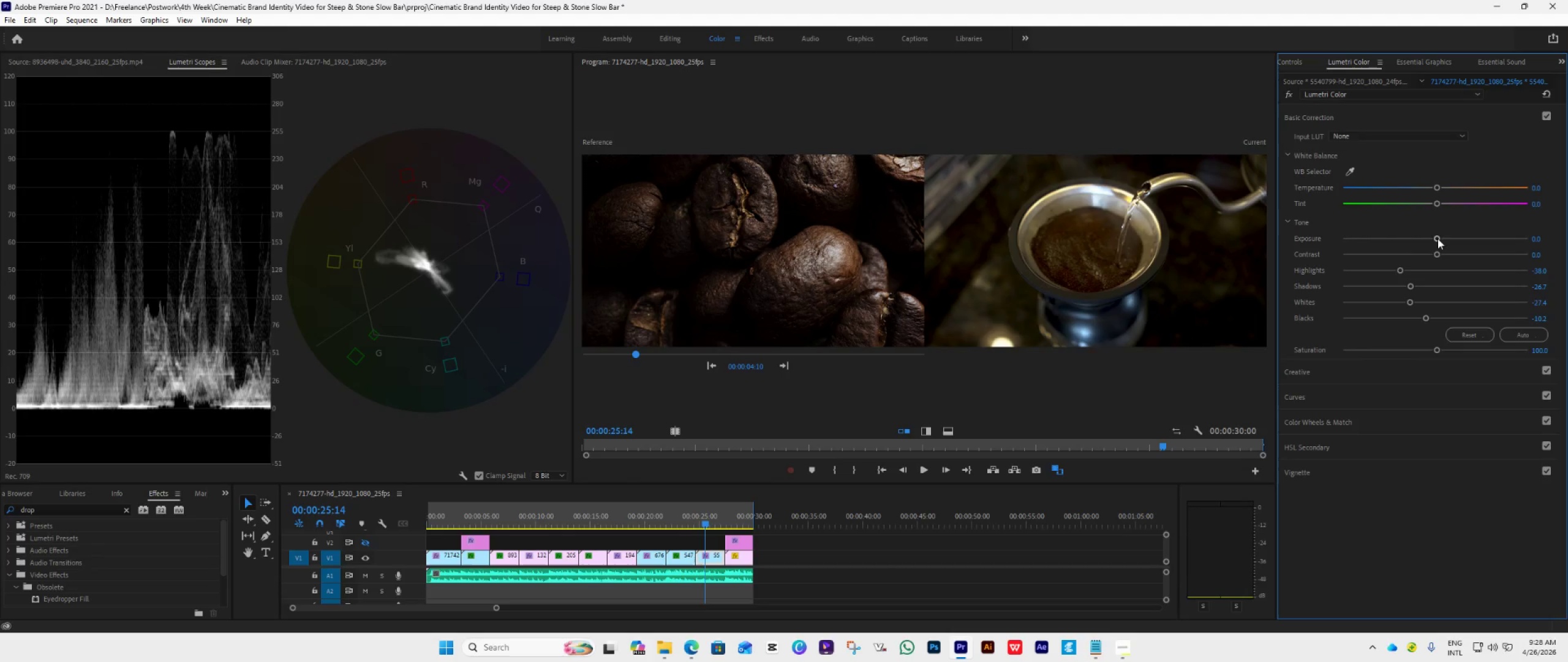 
left_click_drag(start_coordinate=[1438, 238], to_coordinate=[1426, 253])
 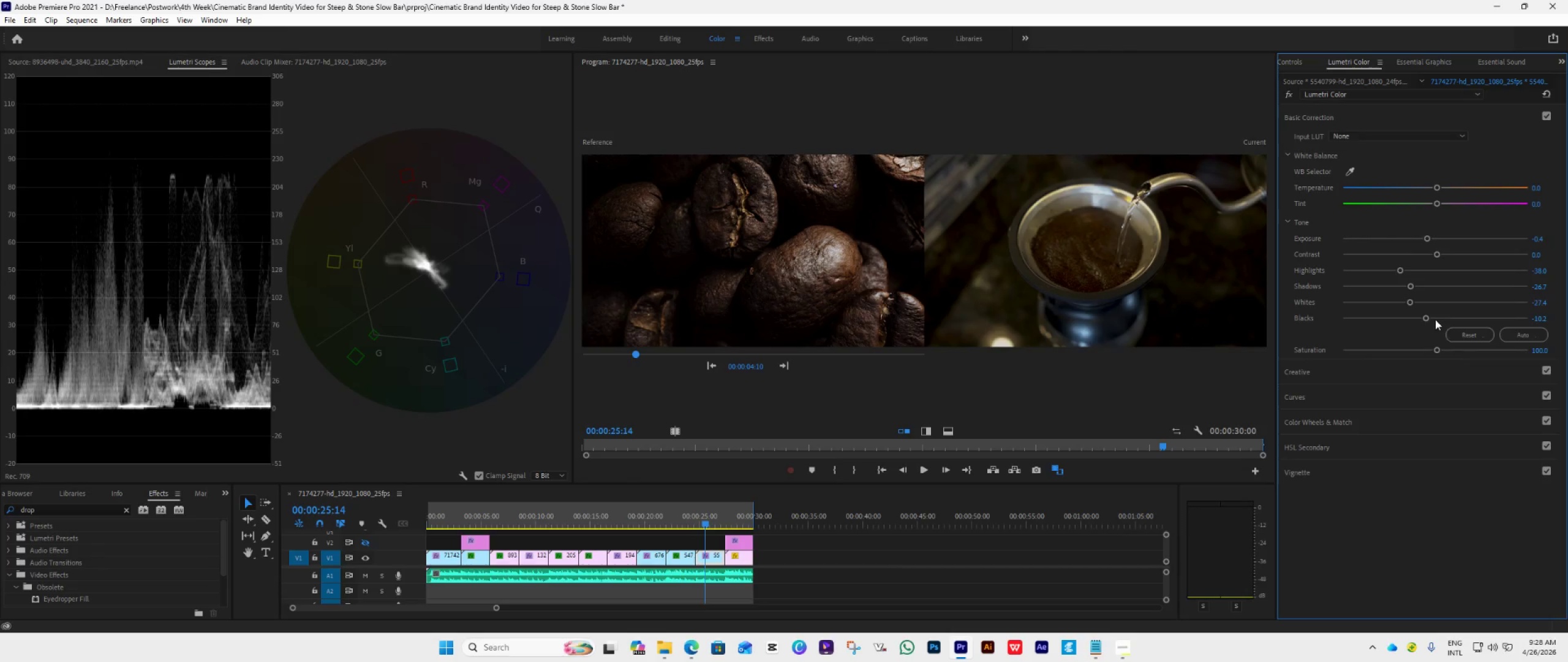 
left_click_drag(start_coordinate=[1436, 250], to_coordinate=[1463, 265])
 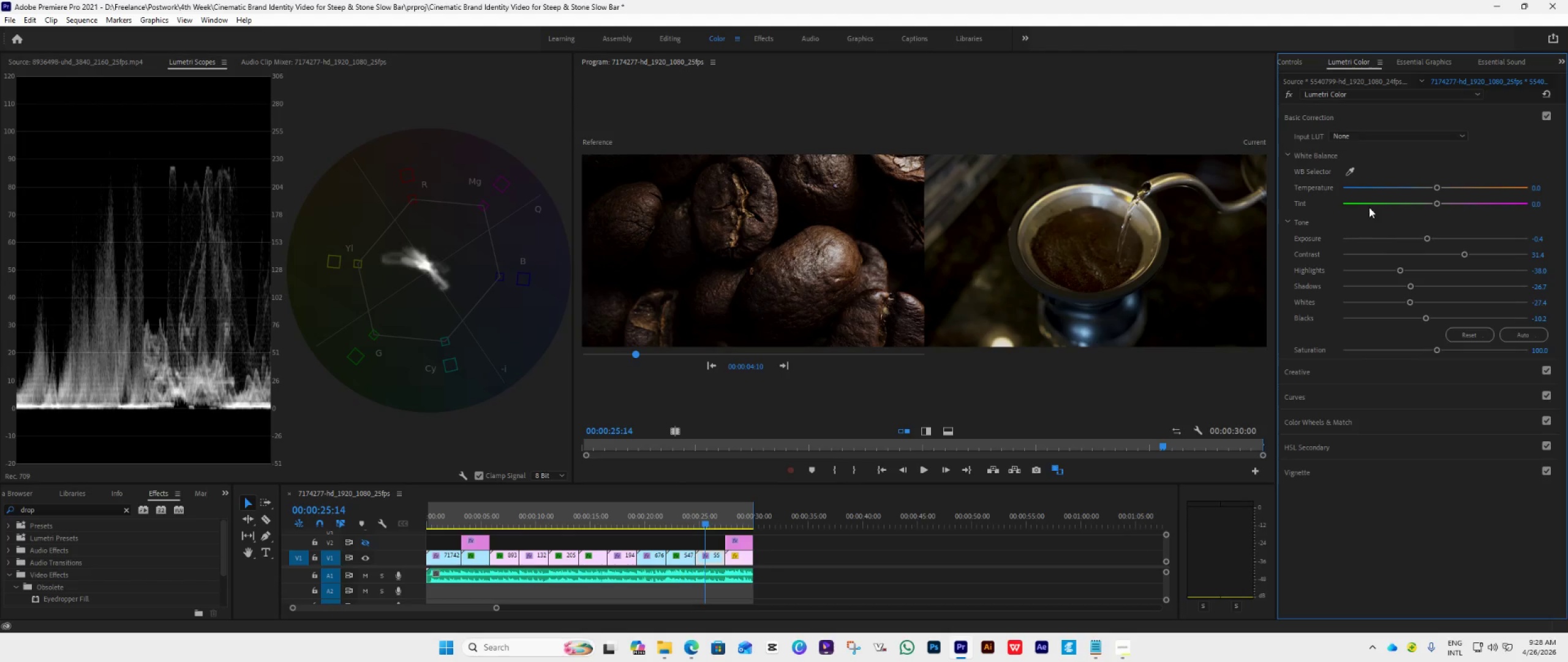 
wait(8.44)
 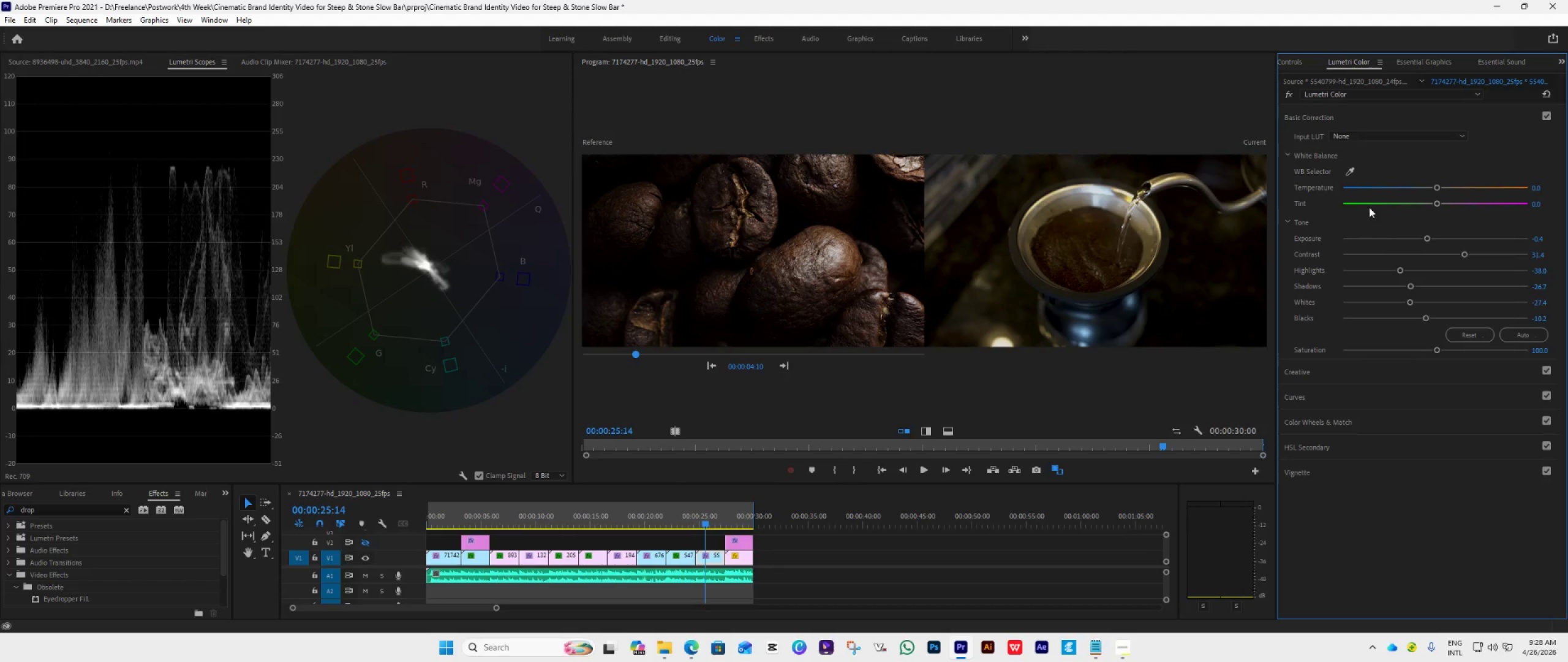 
left_click_drag(start_coordinate=[1434, 204], to_coordinate=[1444, 208])
 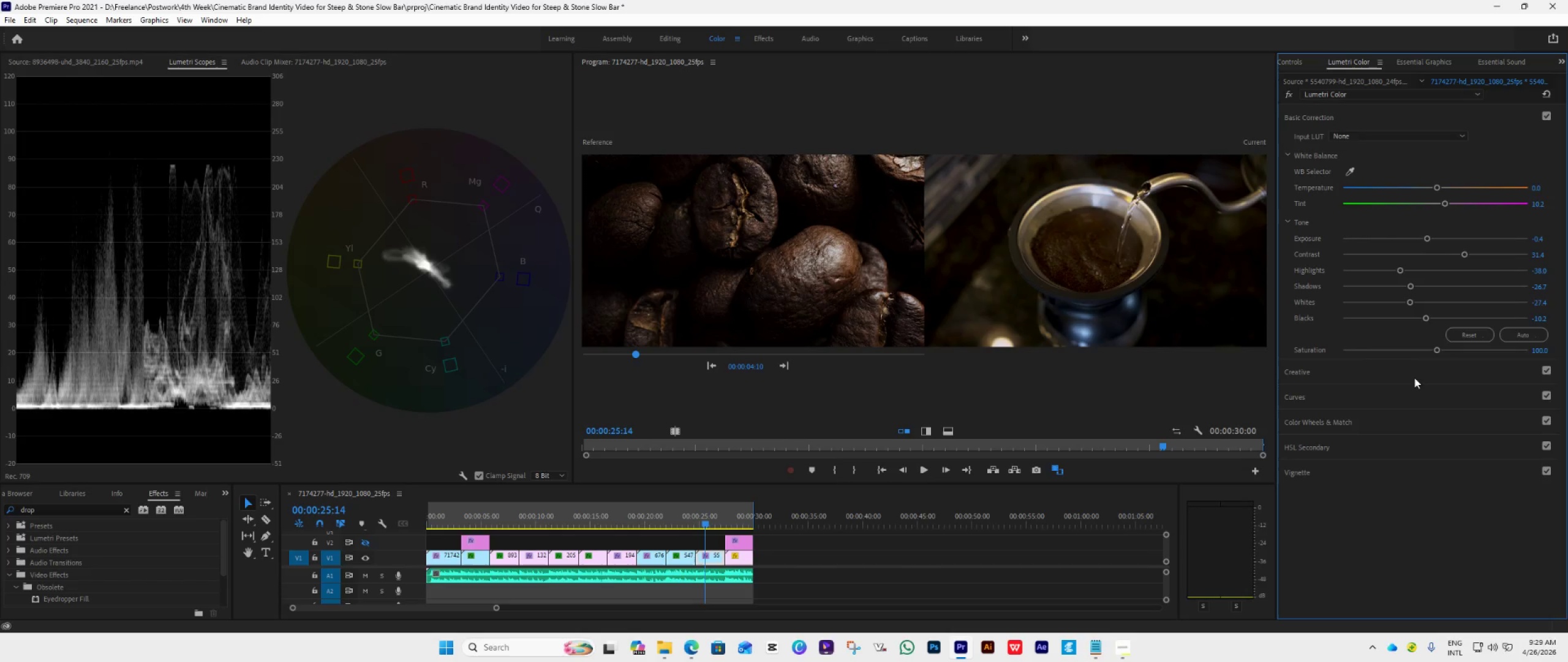 
wait(7.3)
 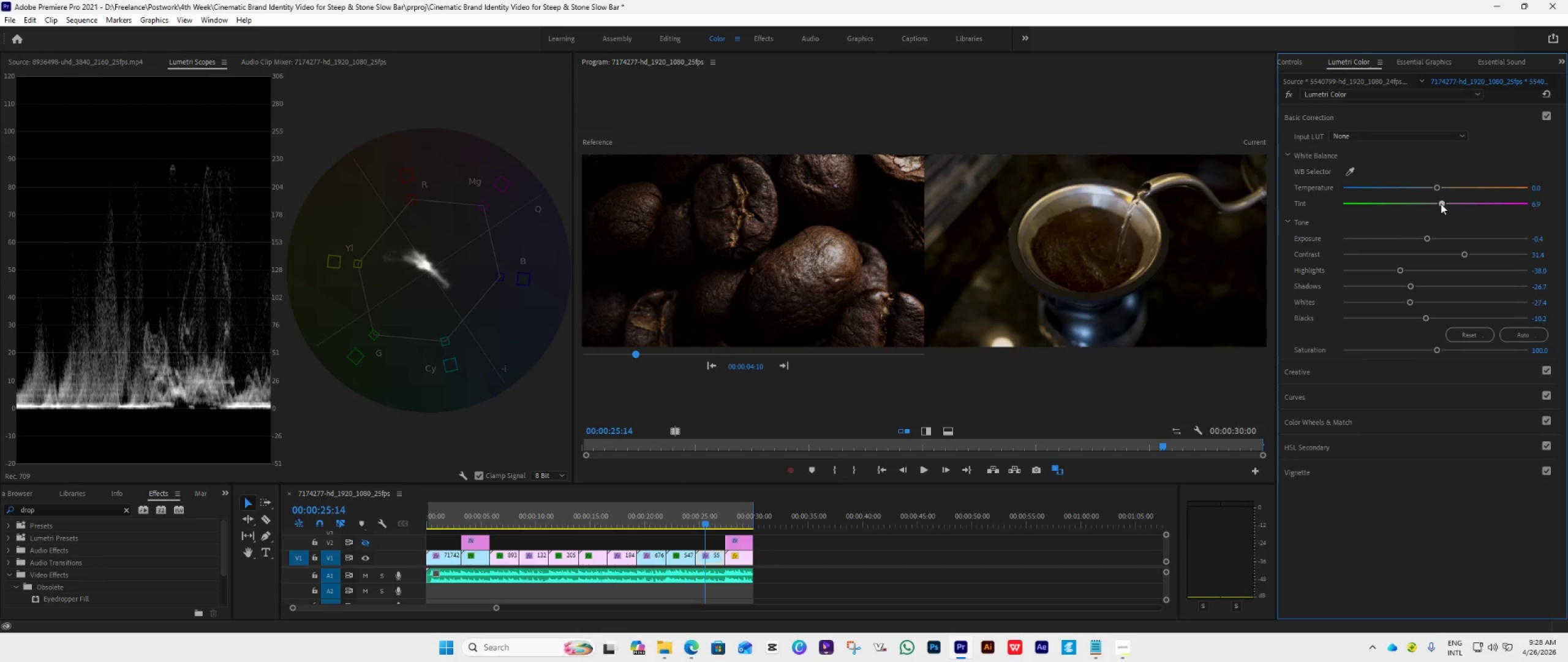 
left_click_drag(start_coordinate=[1466, 253], to_coordinate=[1458, 258])
 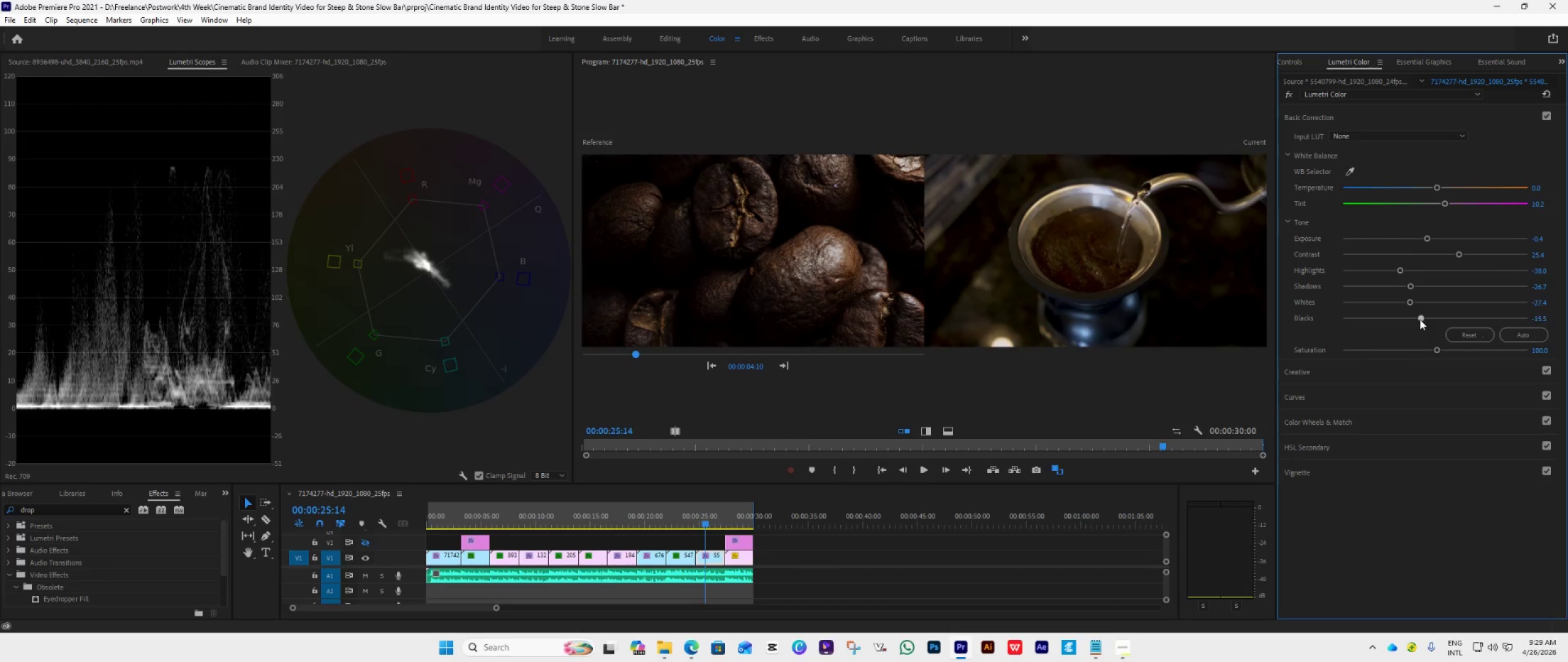 
wait(6.45)
 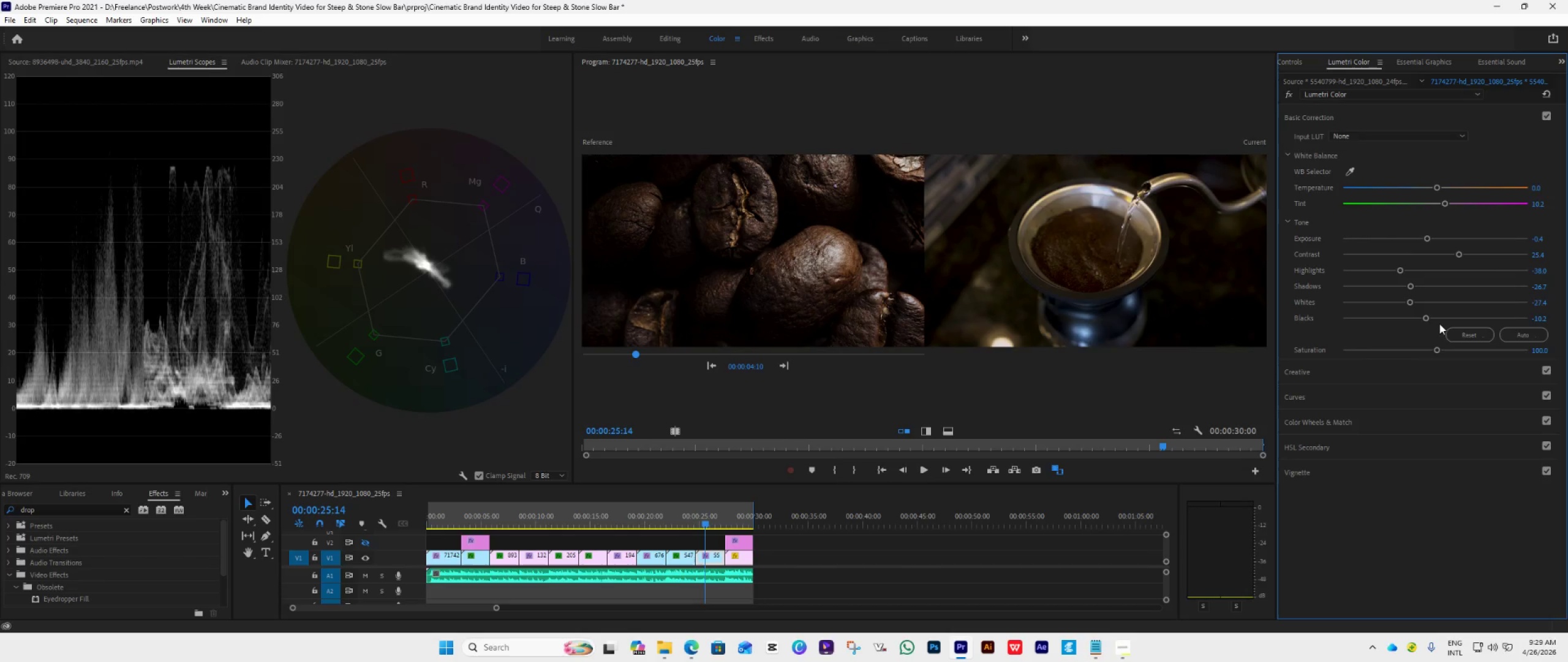 
left_click([1424, 321])
 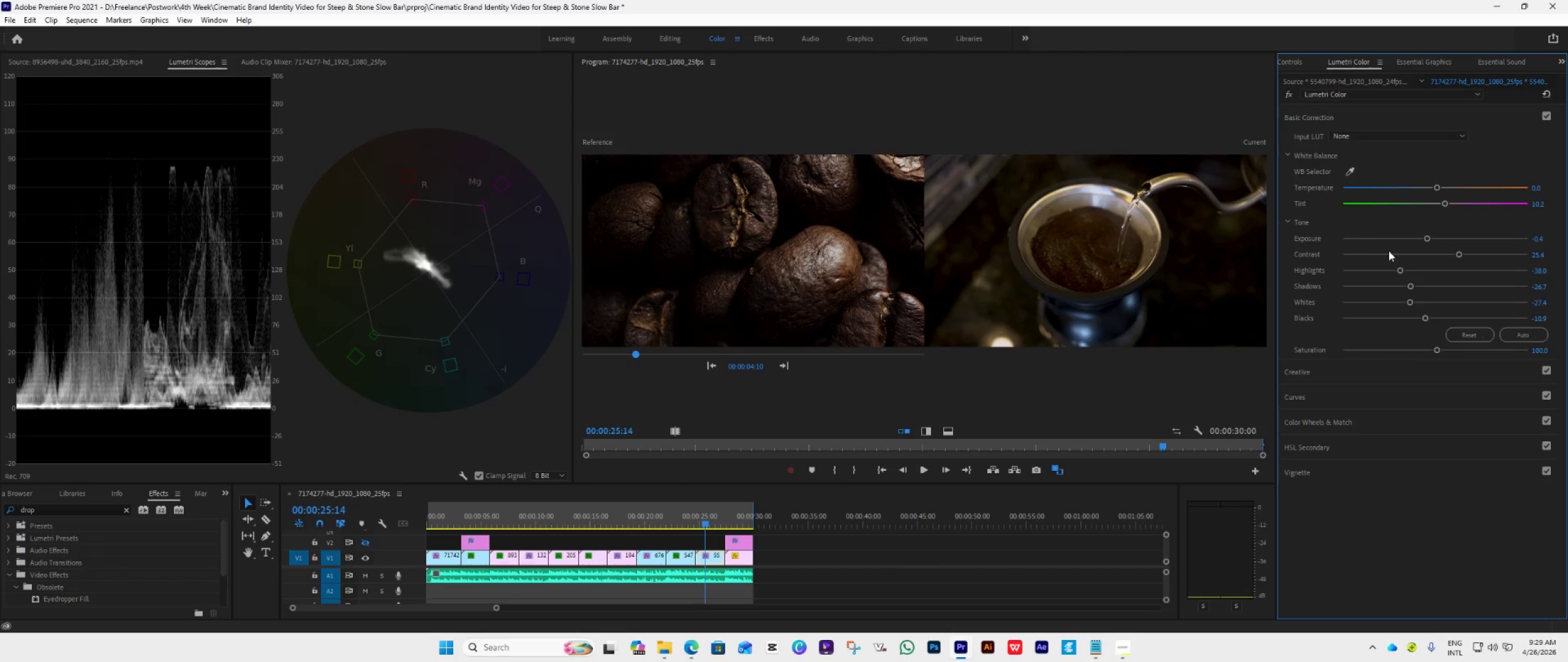 
wait(6.17)
 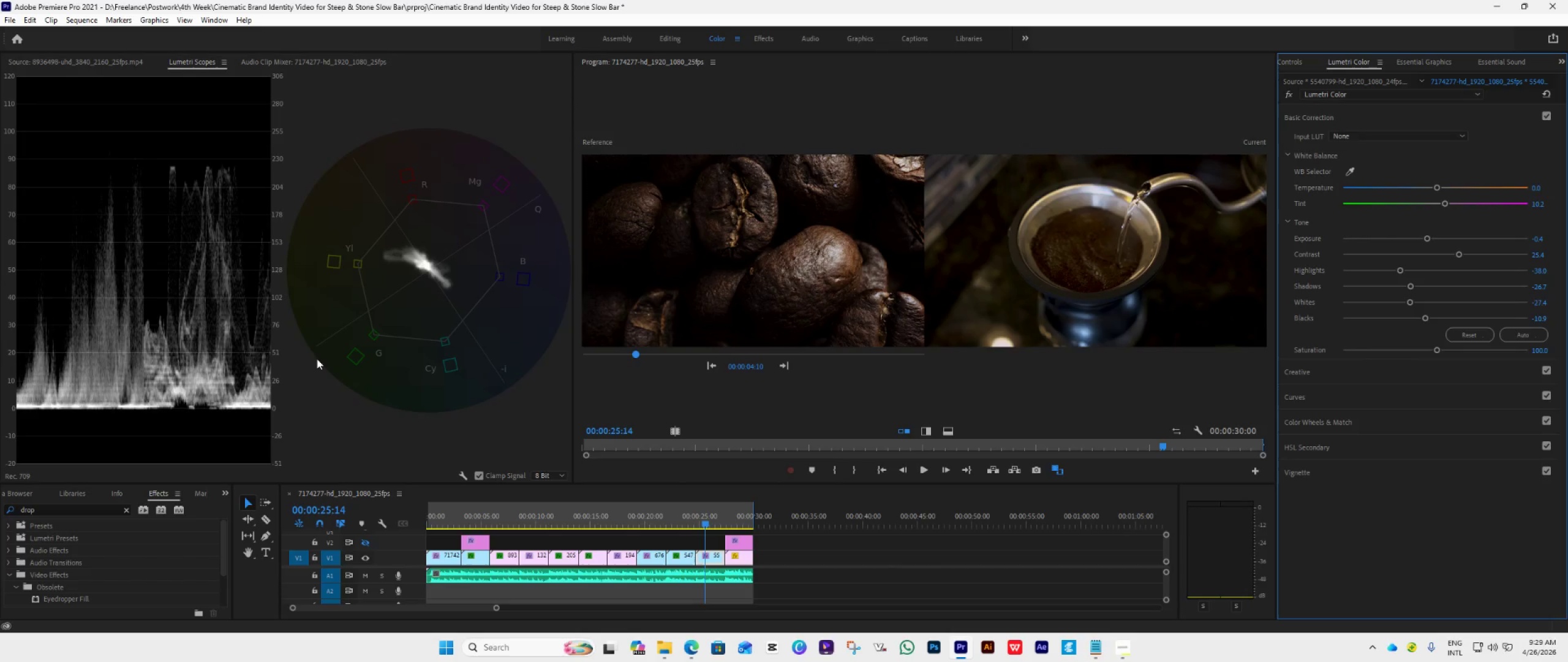 
left_click_drag(start_coordinate=[1409, 286], to_coordinate=[1398, 290])
 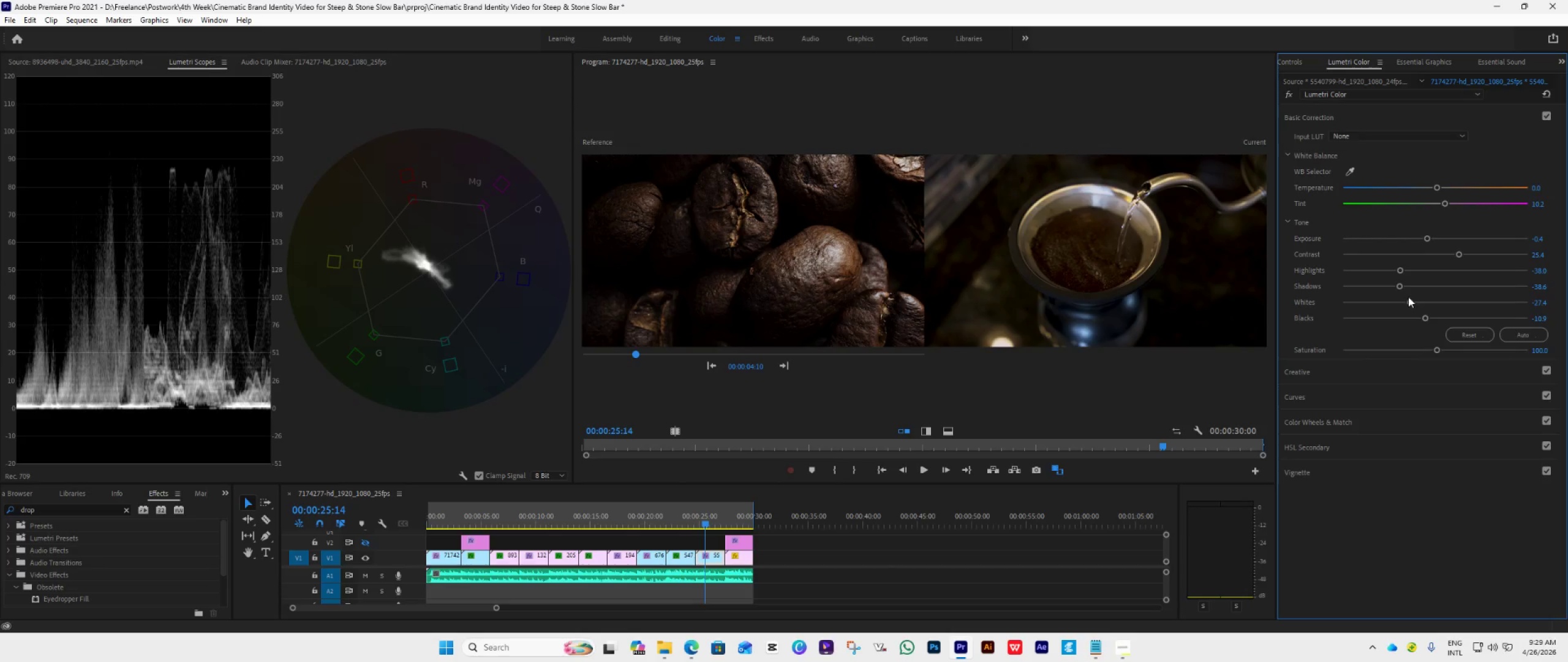 
left_click_drag(start_coordinate=[1408, 299], to_coordinate=[1403, 301])
 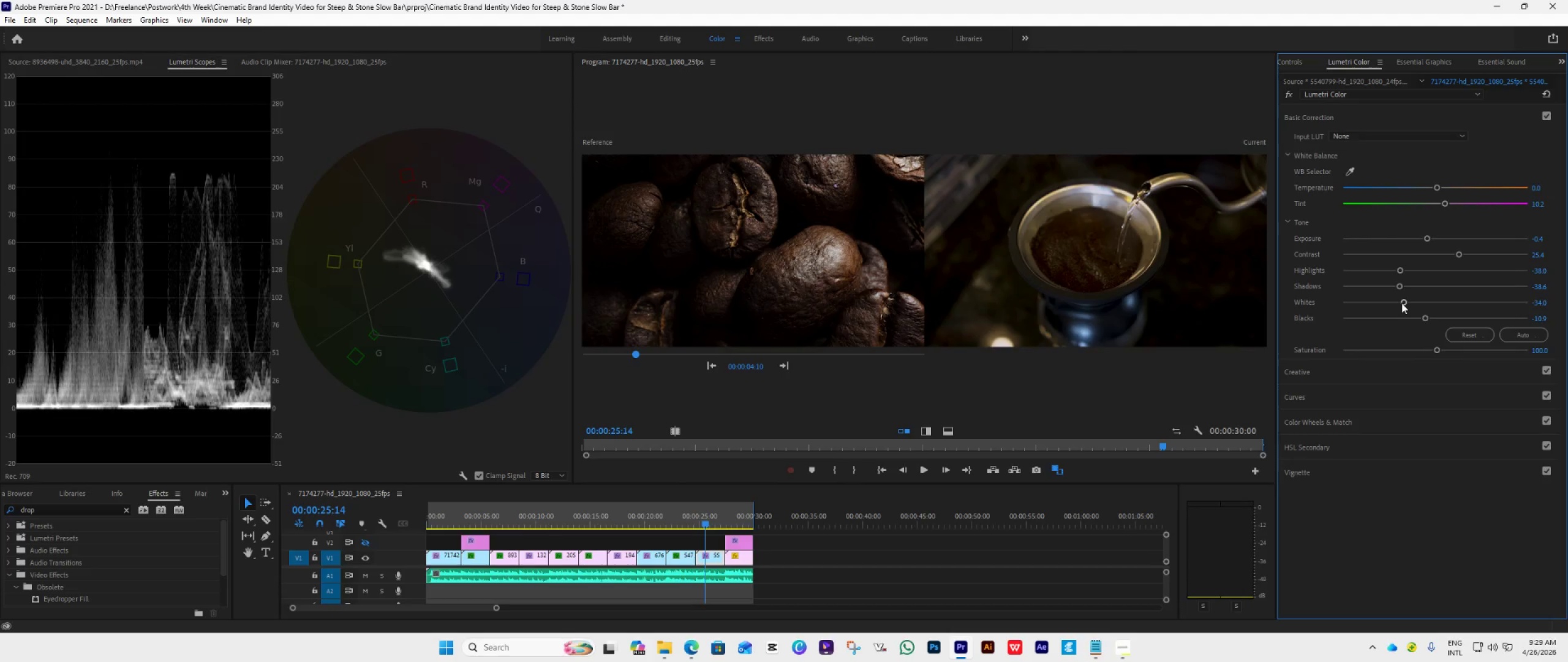 
key(Space)
 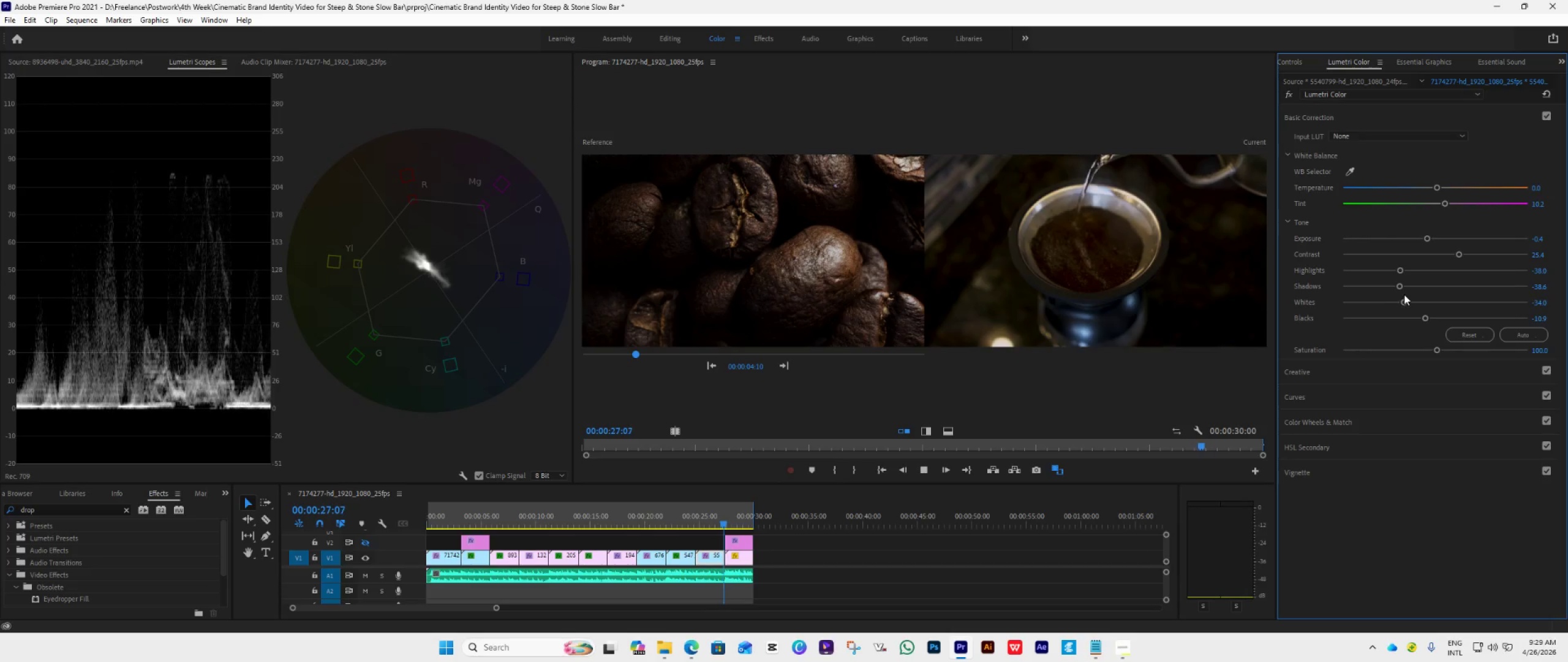 
key(Space)
 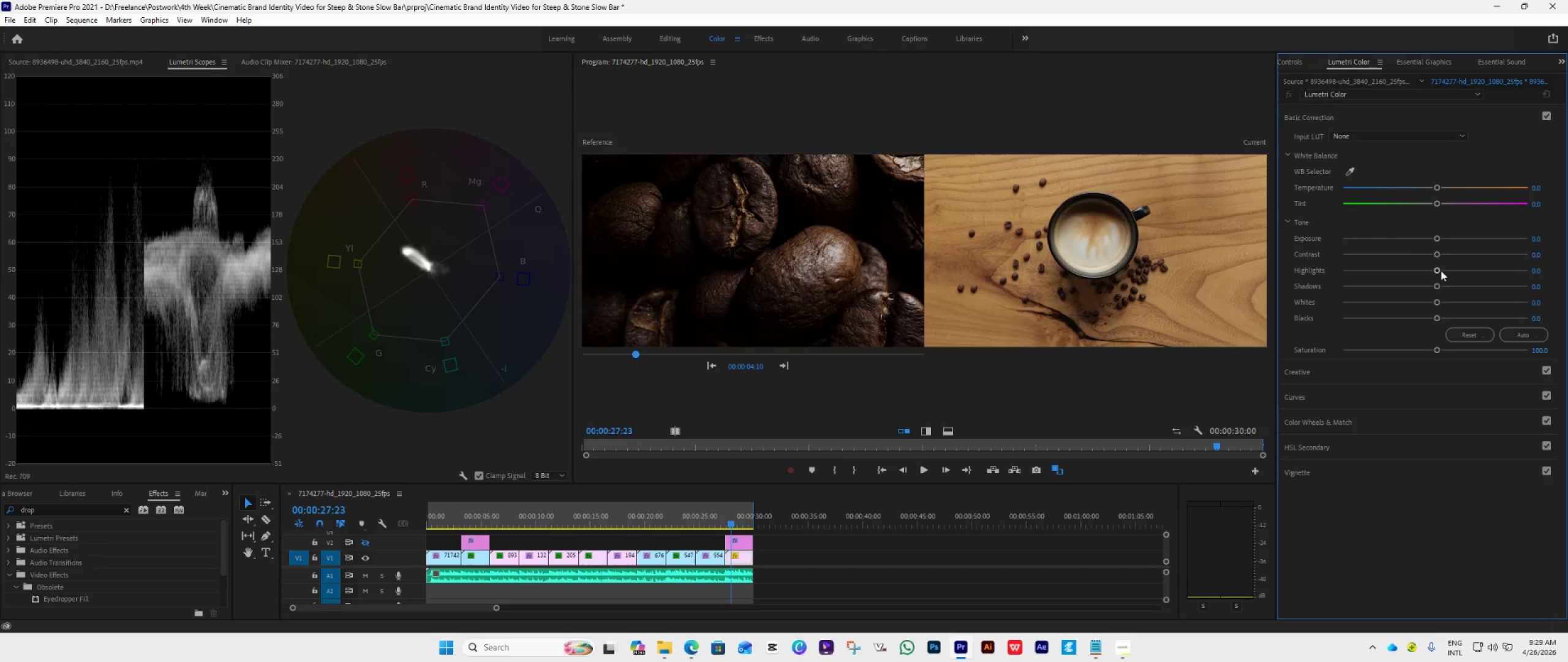 
left_click_drag(start_coordinate=[1439, 318], to_coordinate=[1420, 324])
 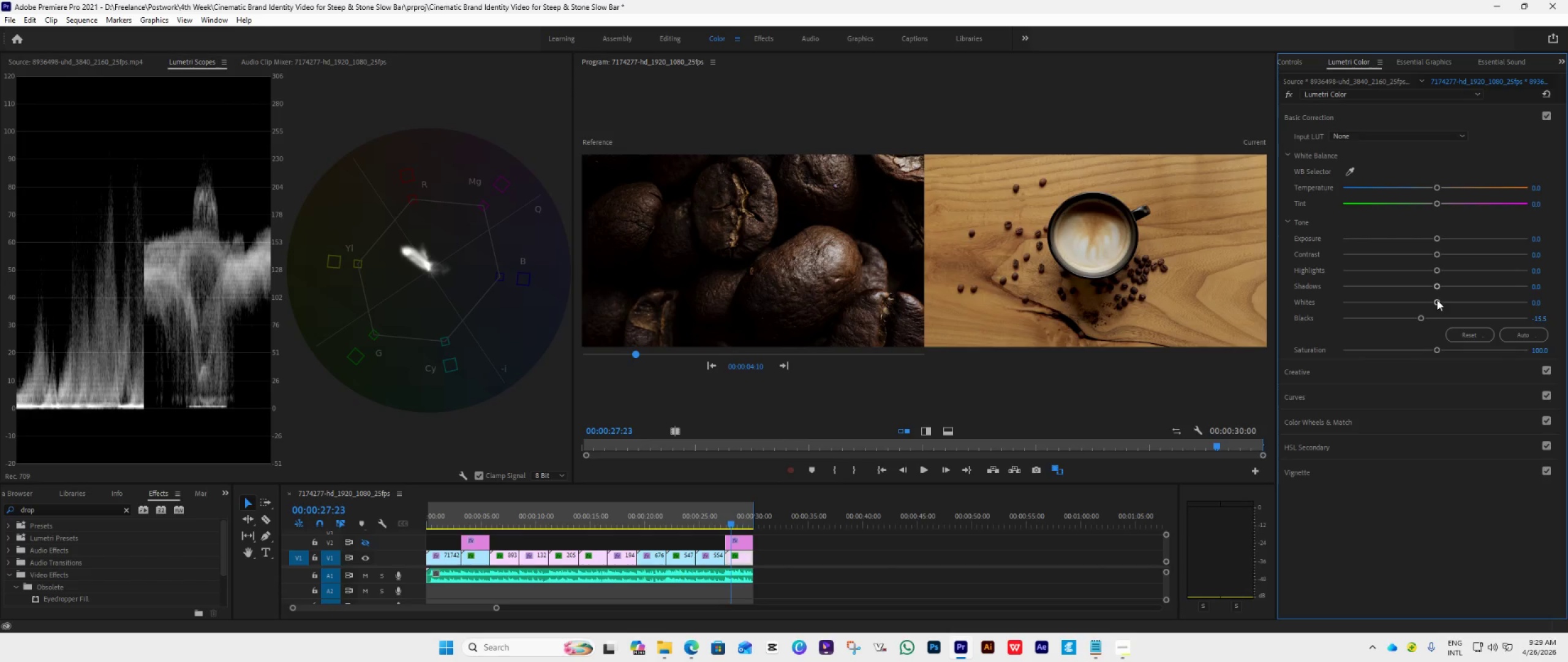 
left_click_drag(start_coordinate=[1437, 300], to_coordinate=[1411, 318])
 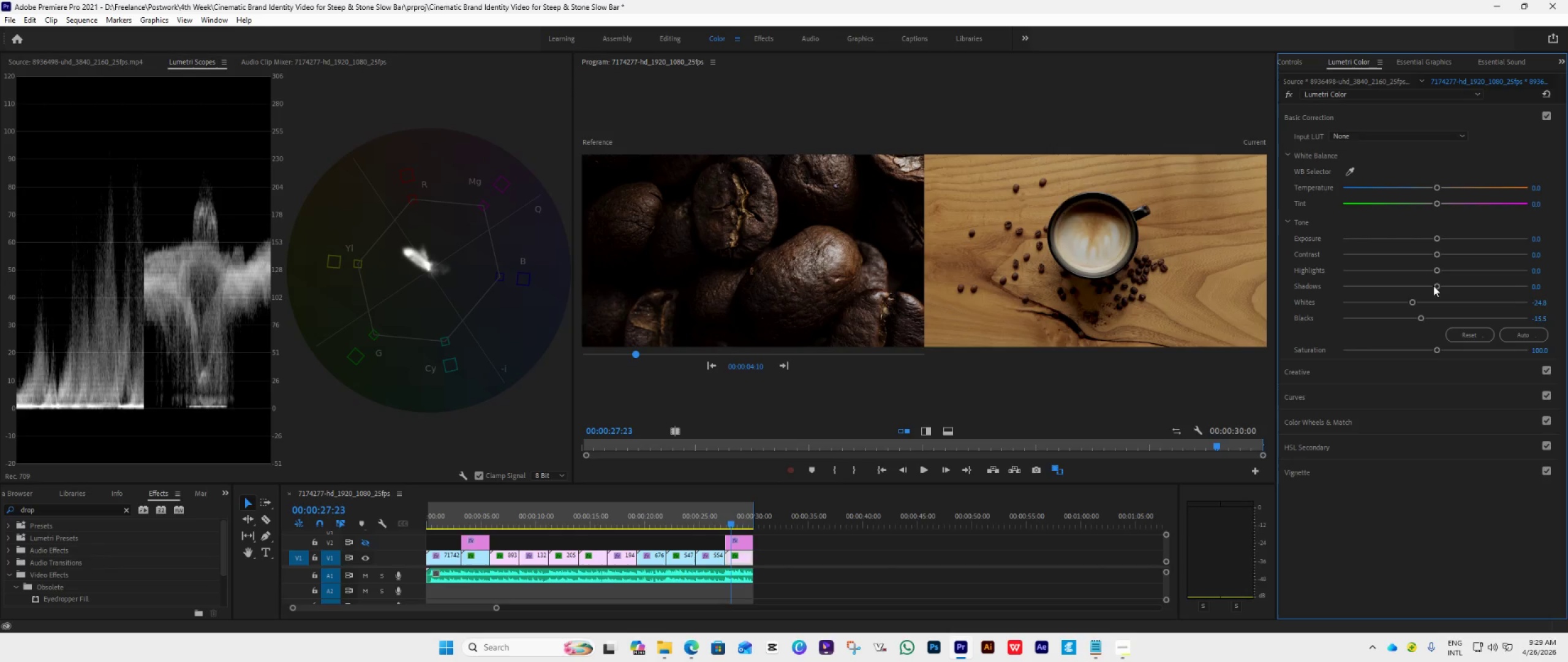 
left_click_drag(start_coordinate=[1433, 286], to_coordinate=[1398, 305])
 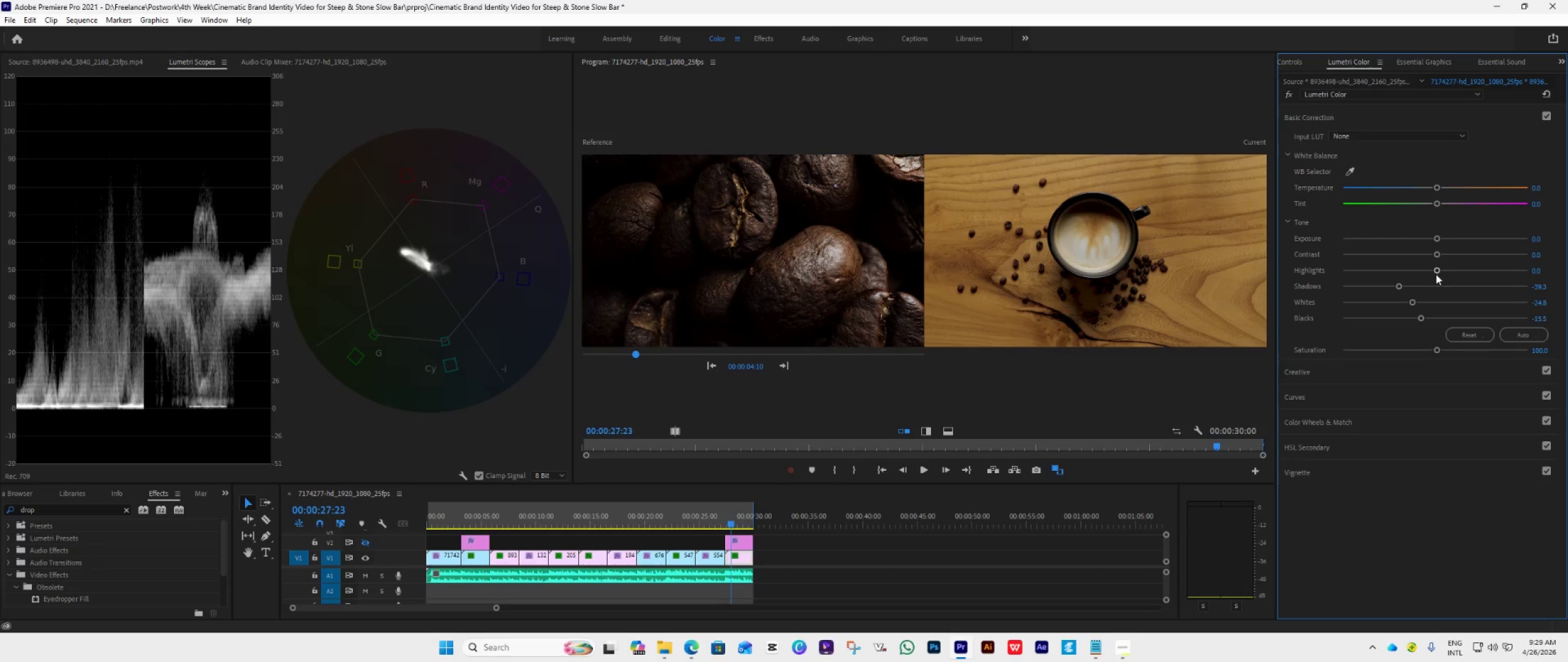 
left_click_drag(start_coordinate=[1436, 271], to_coordinate=[1397, 304])
 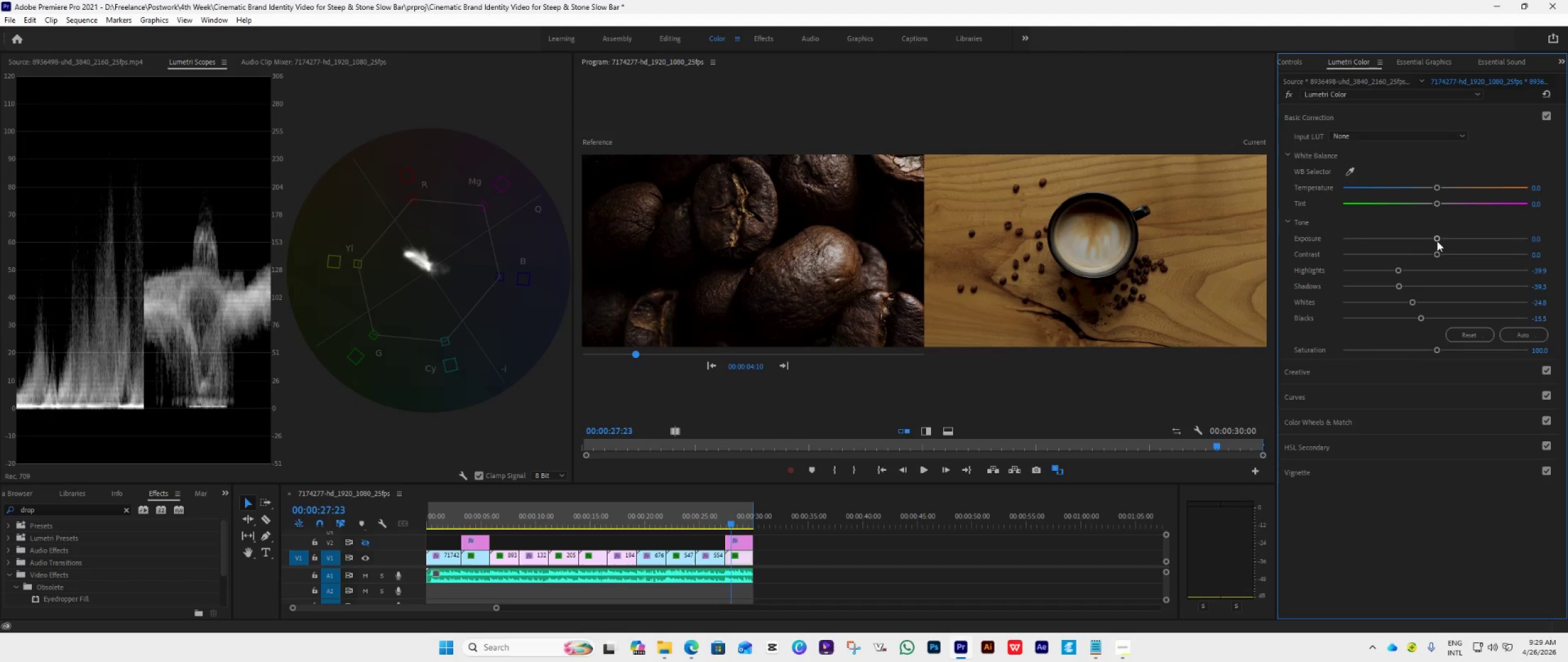 
left_click_drag(start_coordinate=[1437, 241], to_coordinate=[1449, 242])
 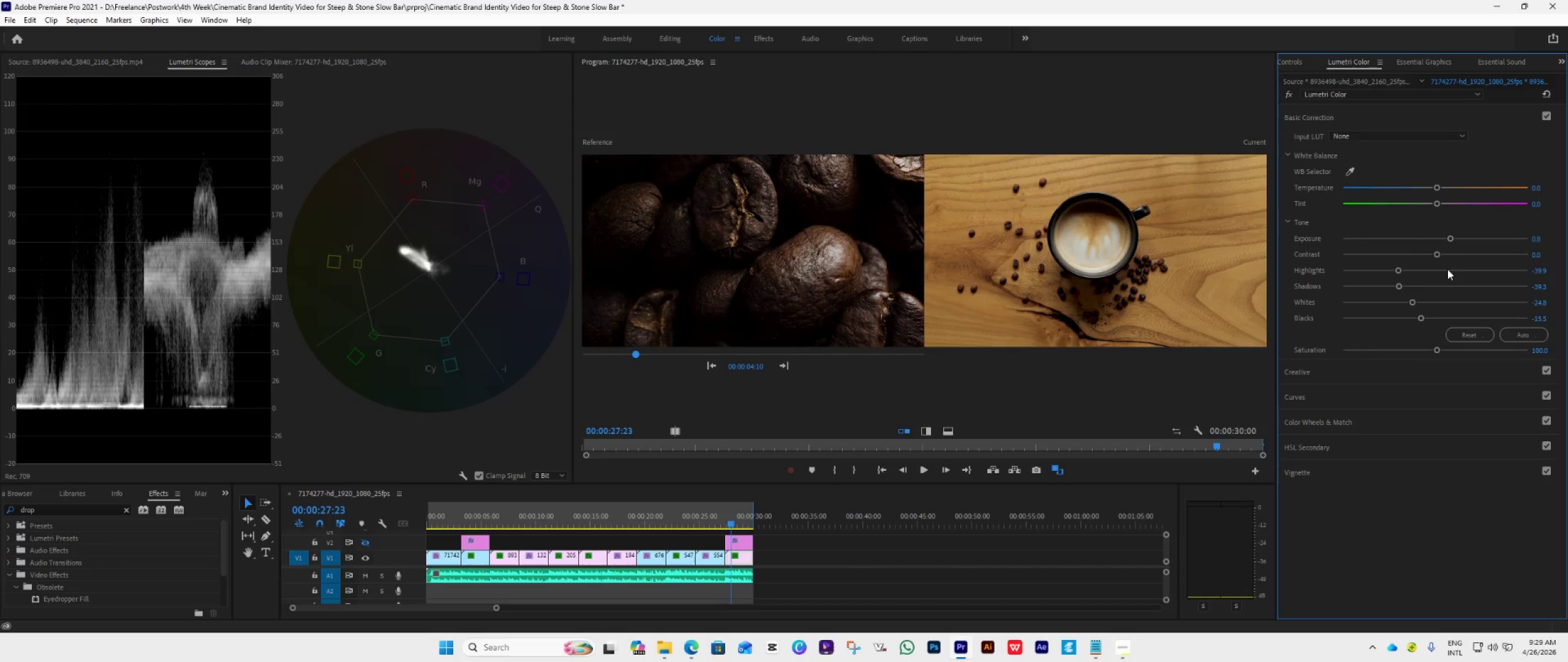 
left_click_drag(start_coordinate=[1437, 257], to_coordinate=[1466, 261])
 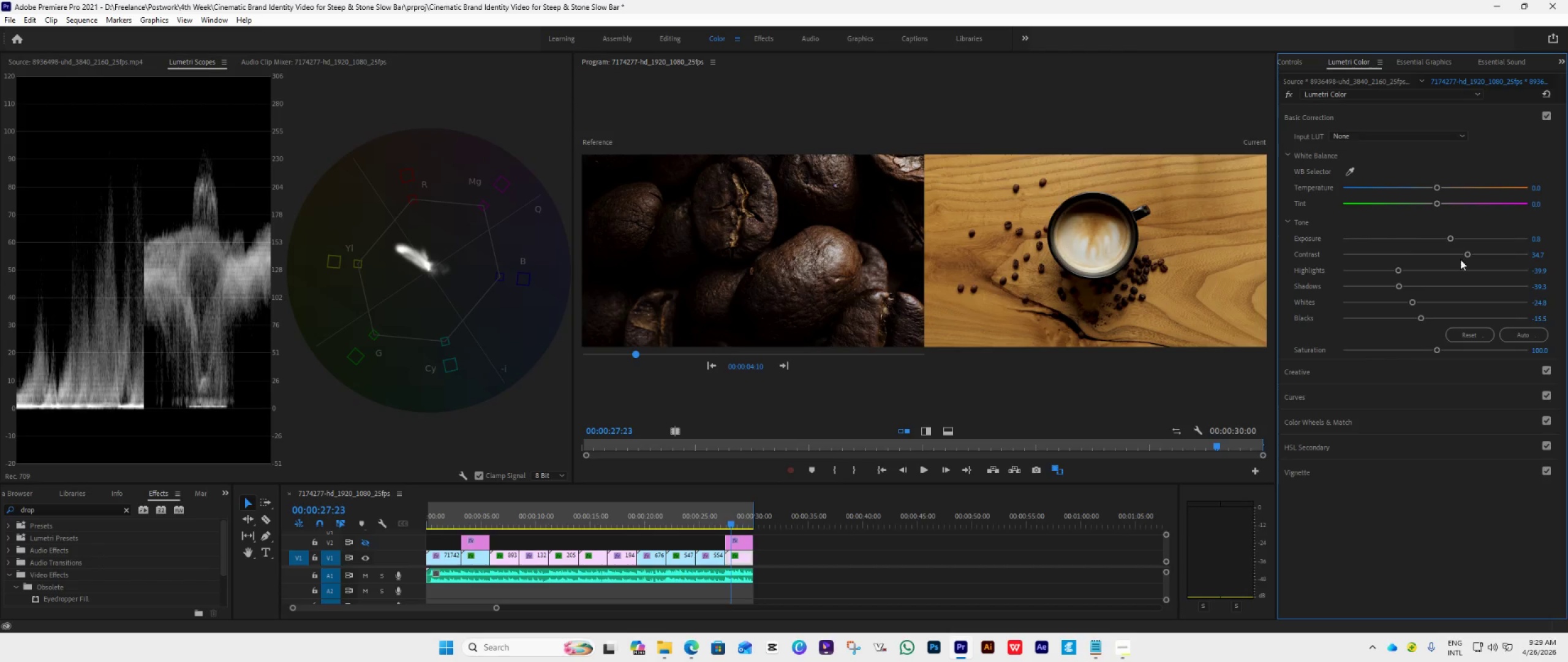 
left_click_drag(start_coordinate=[1469, 255], to_coordinate=[1465, 256])
 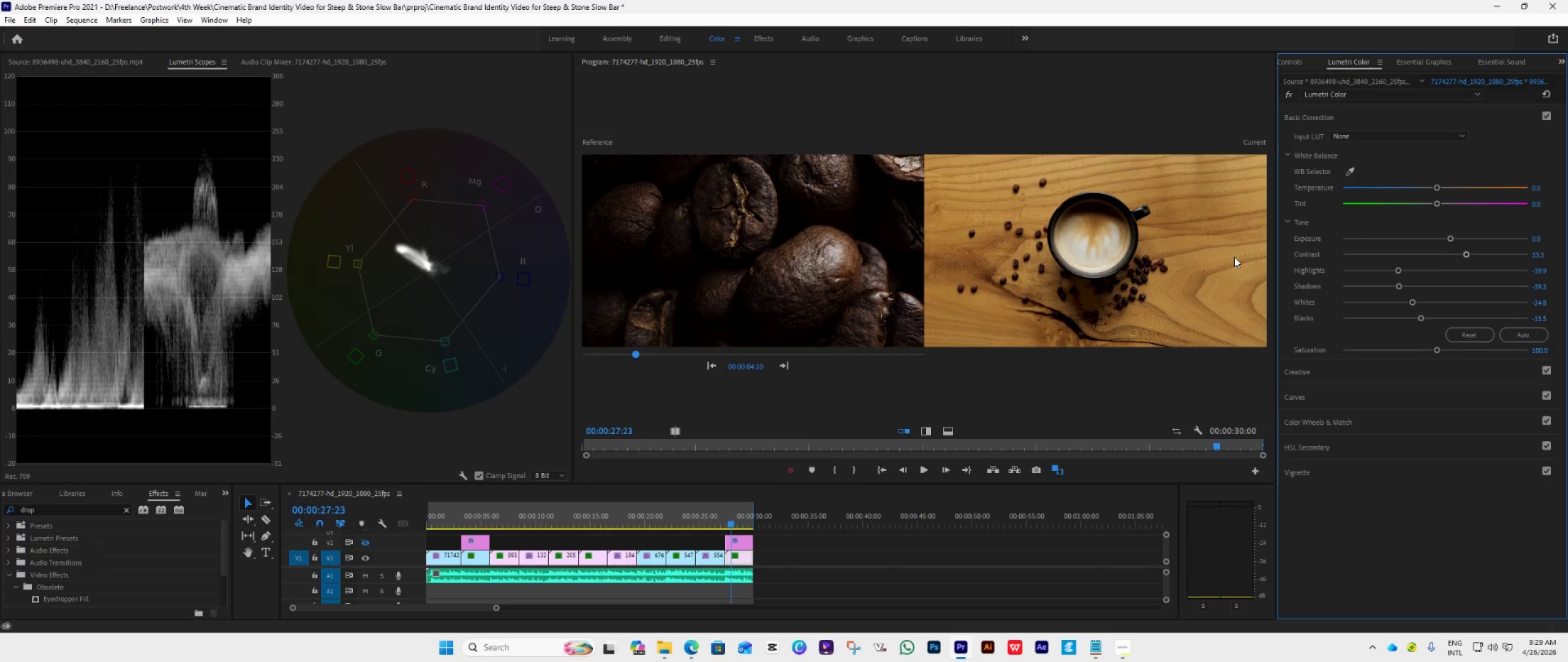 
key(Space)
 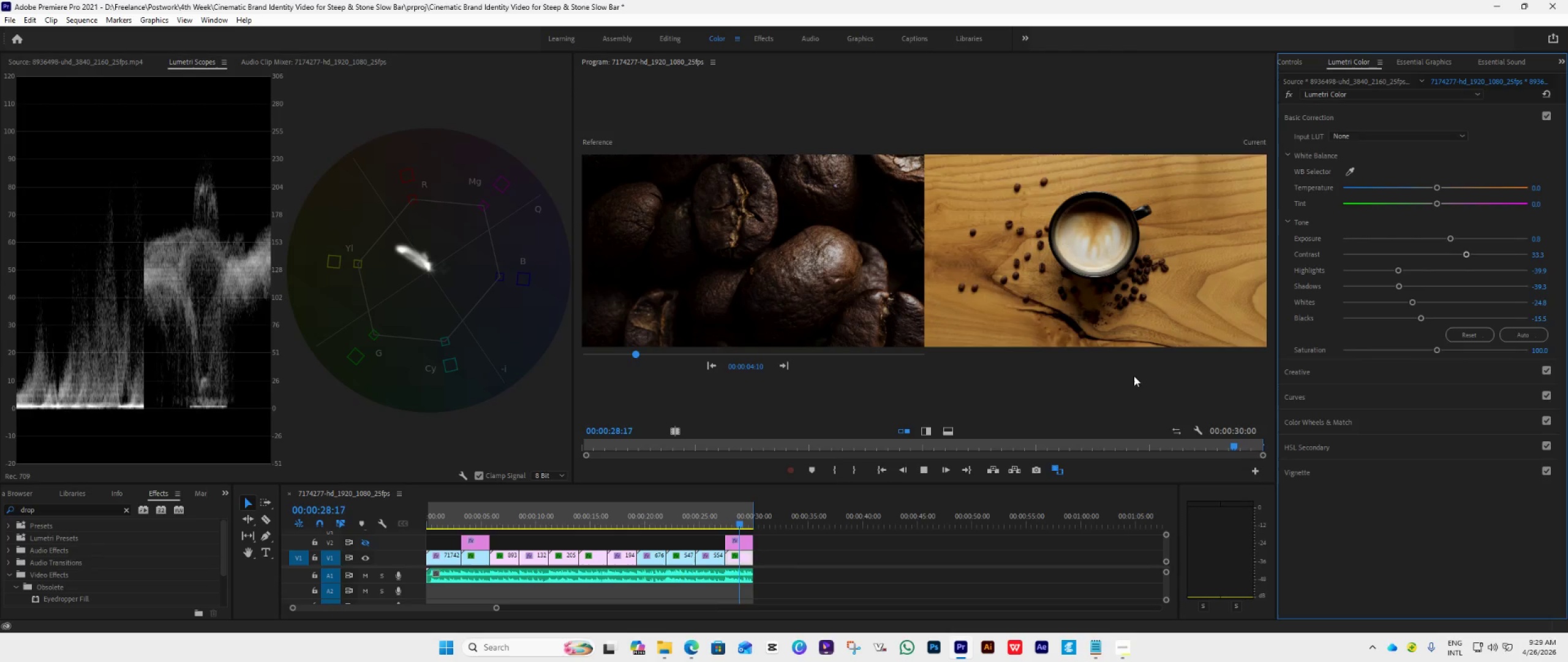 
key(Space)
 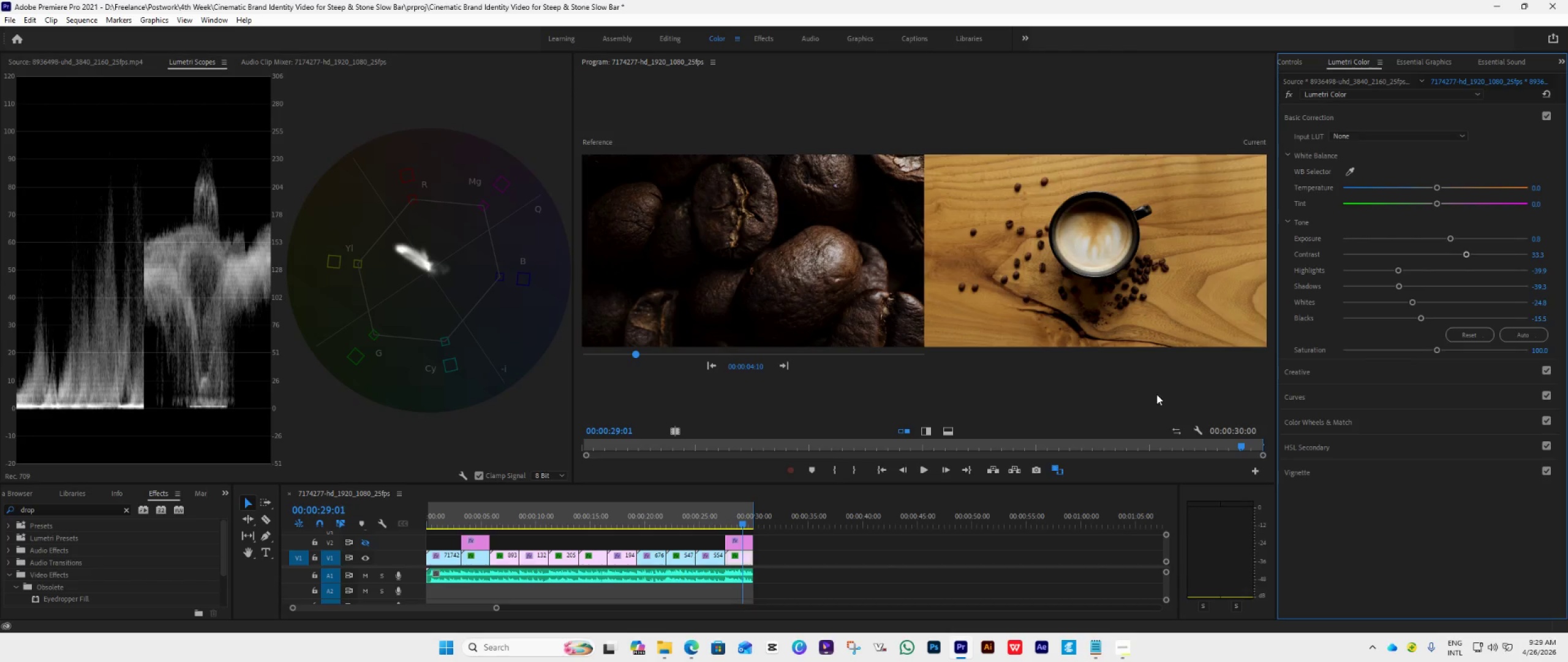 
key(Space)
 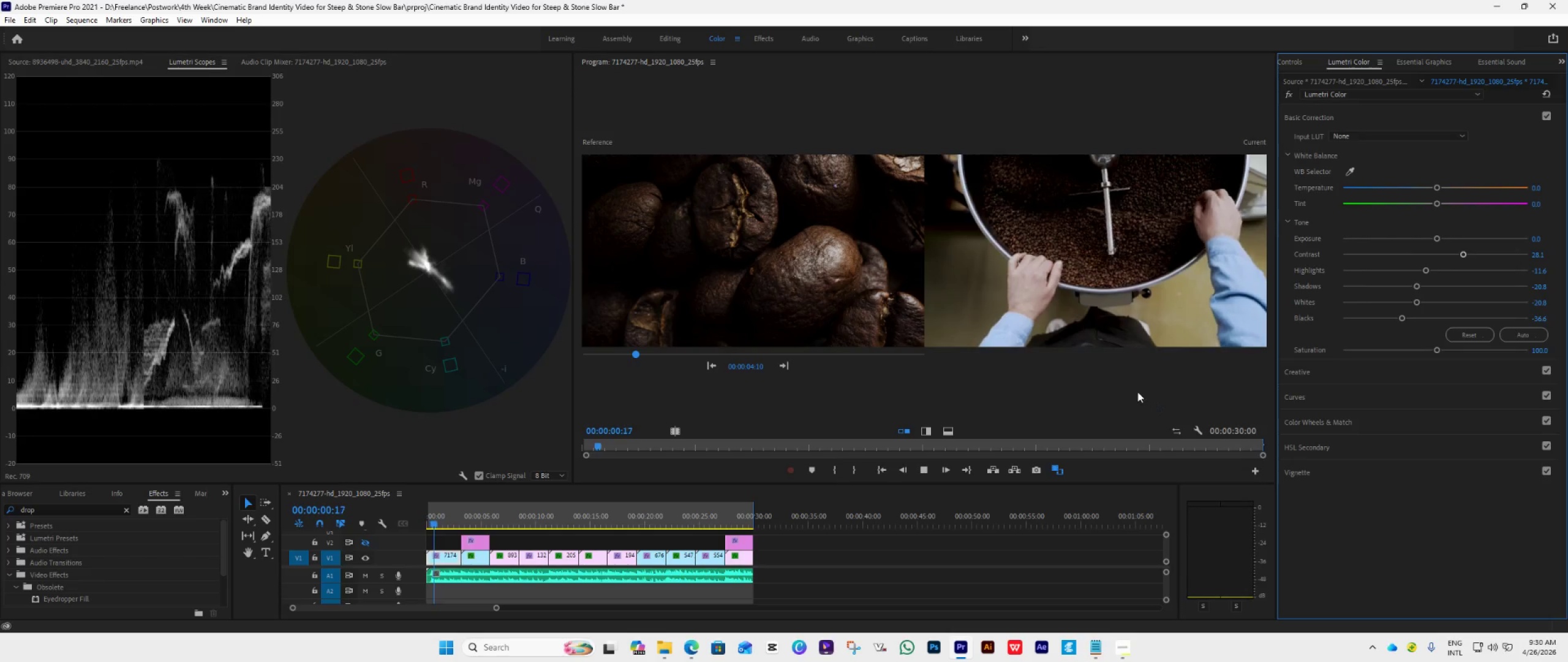 
key(Space)
 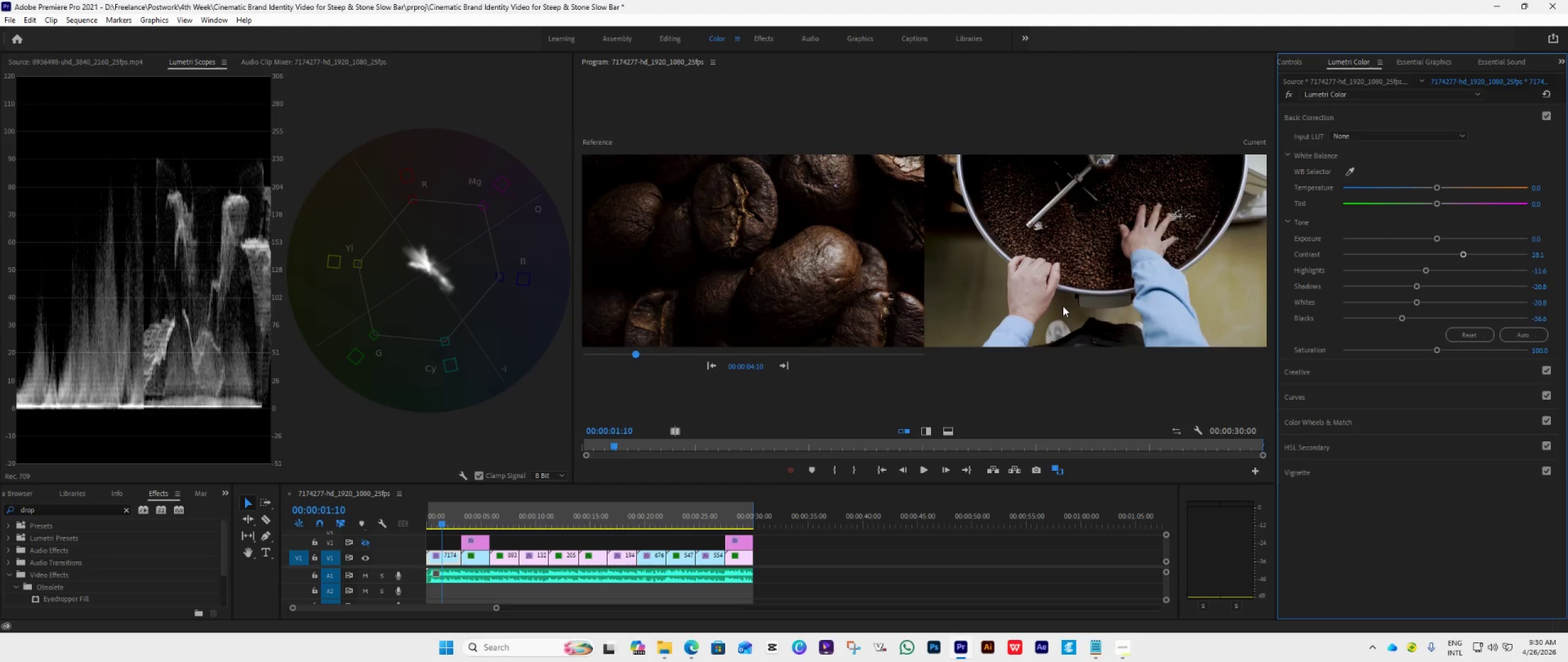 
wait(10.31)
 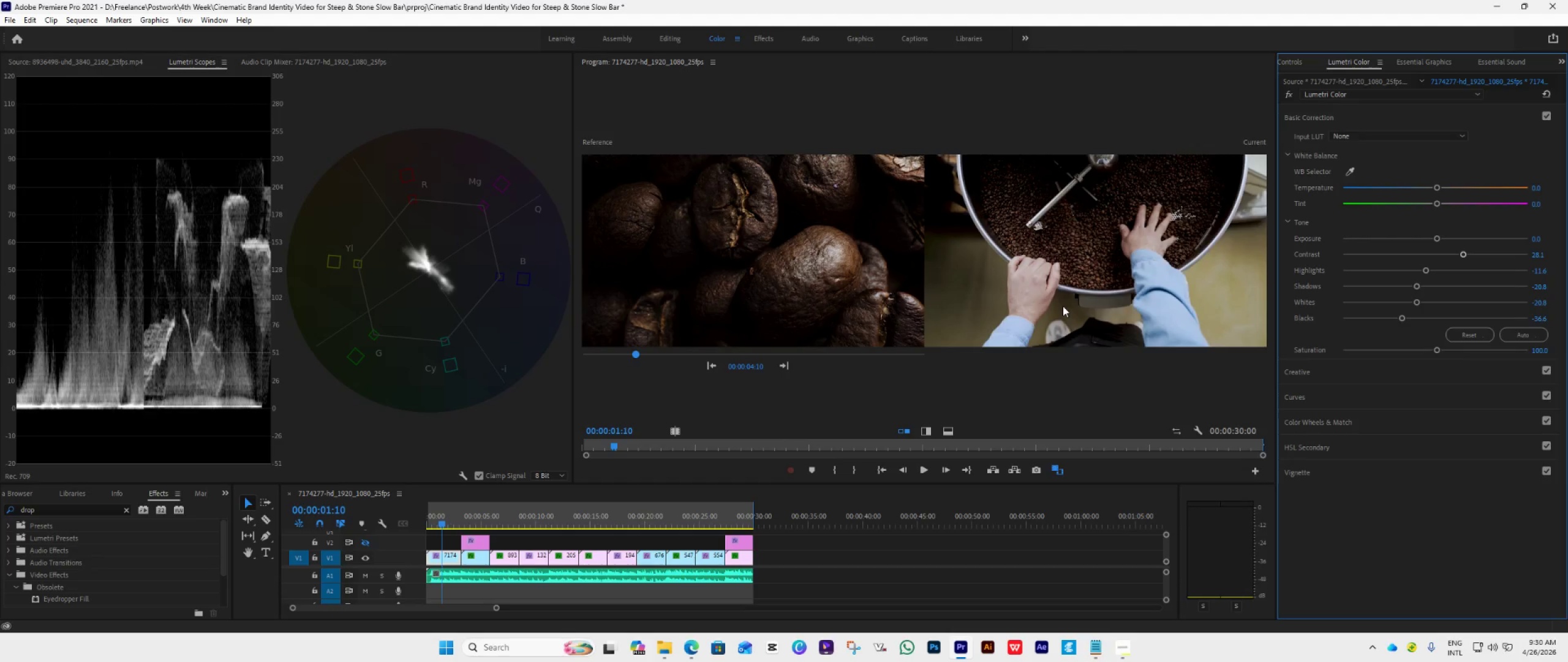 
left_click([1287, 67])
 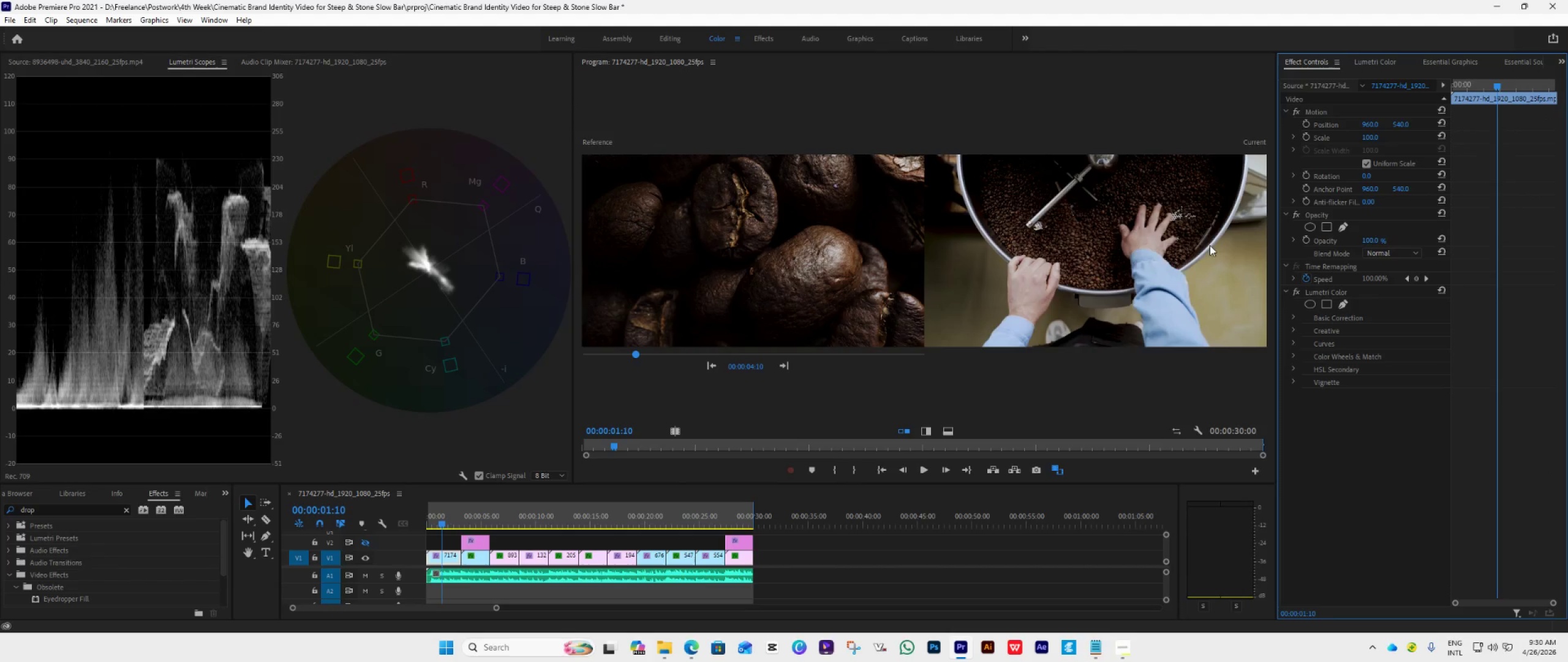 
double_click([1287, 67])
 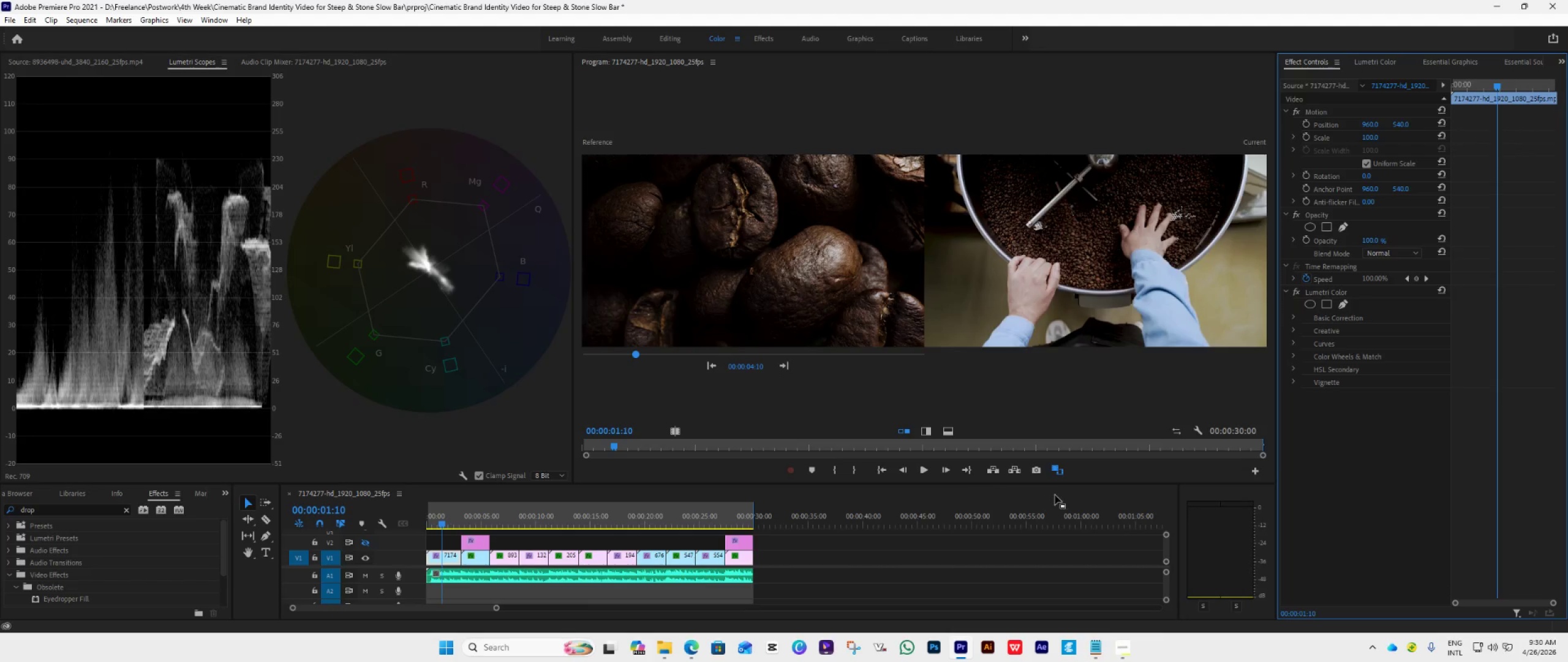 
left_click([1061, 465])
 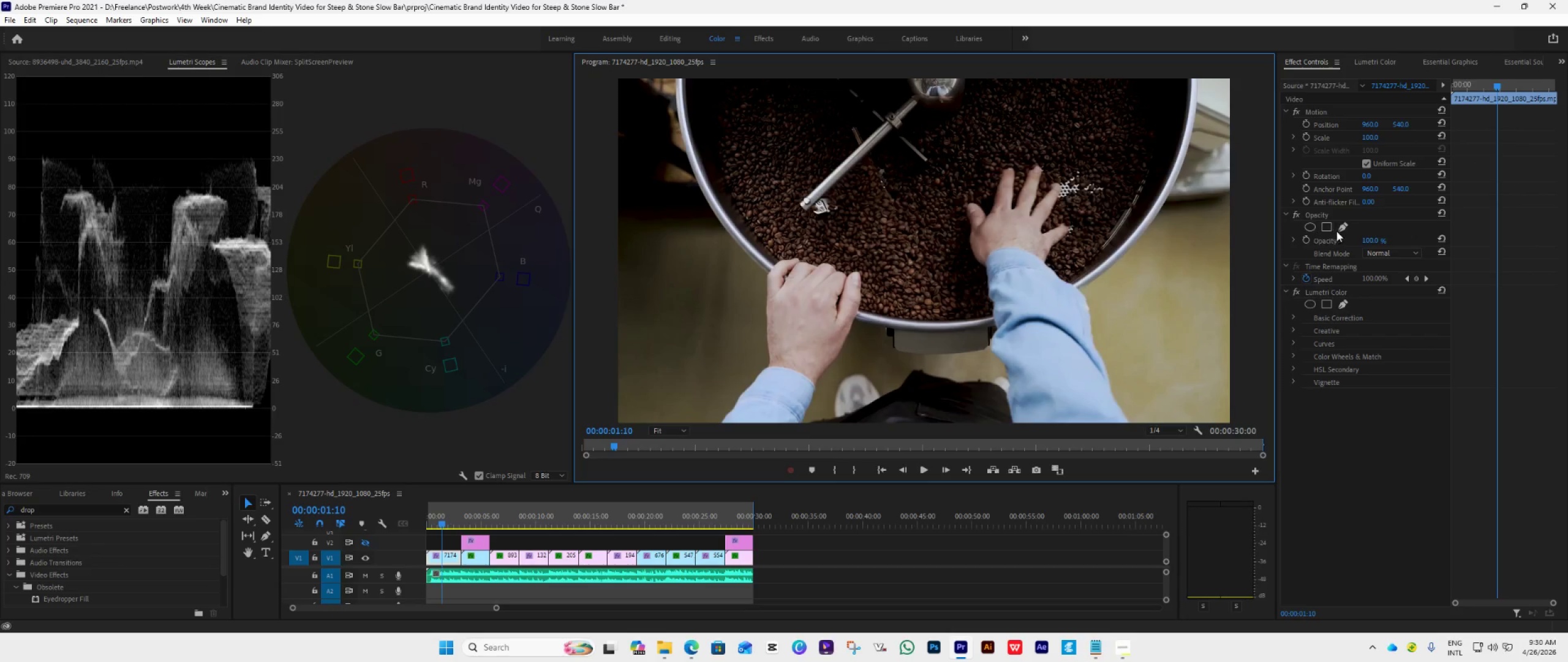 
left_click([1345, 227])
 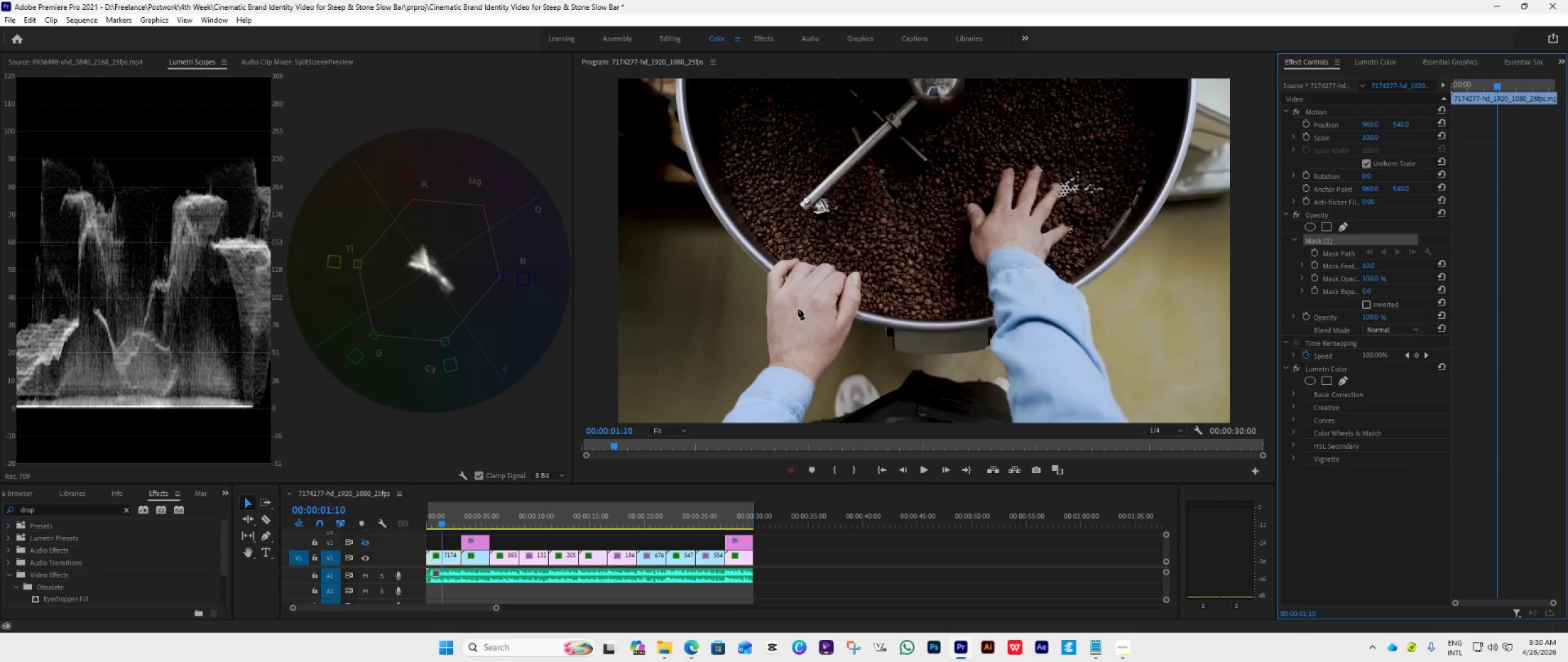 
left_click([790, 306])
 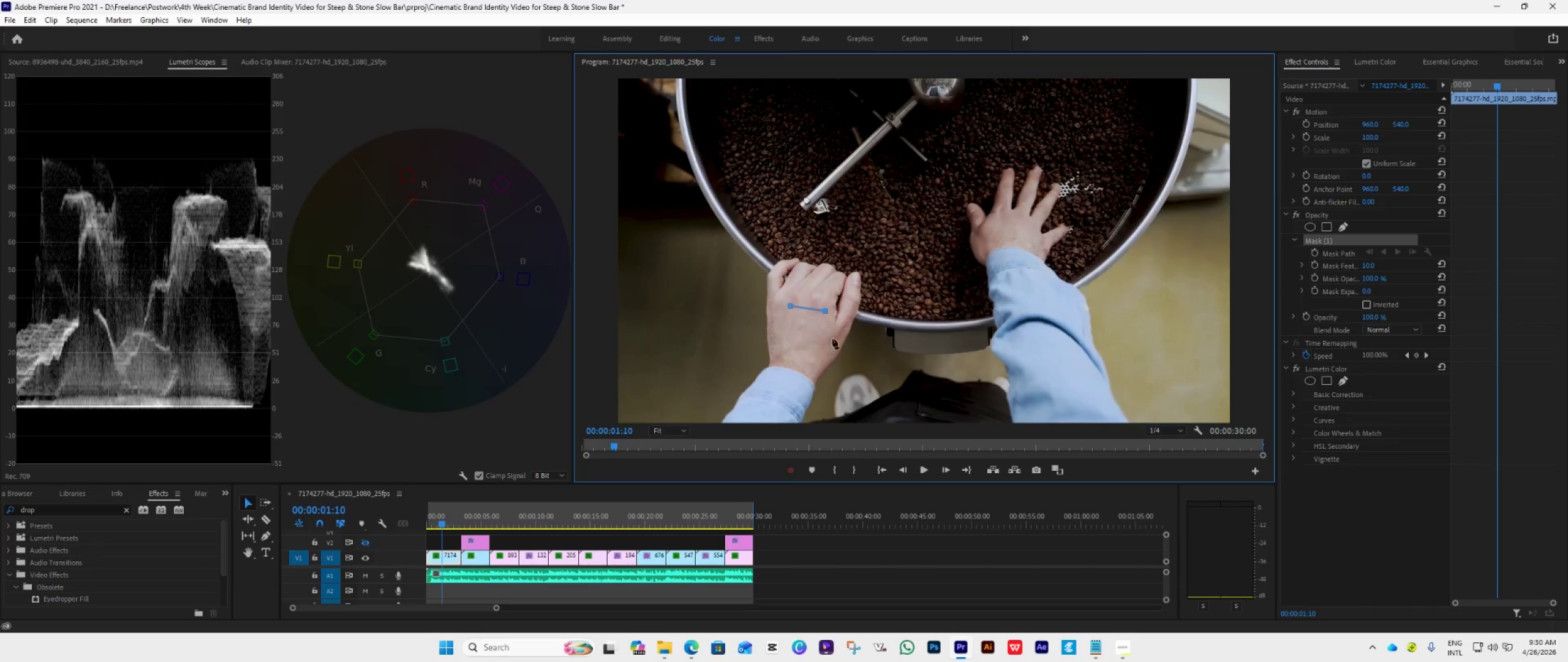 
double_click([835, 344])
 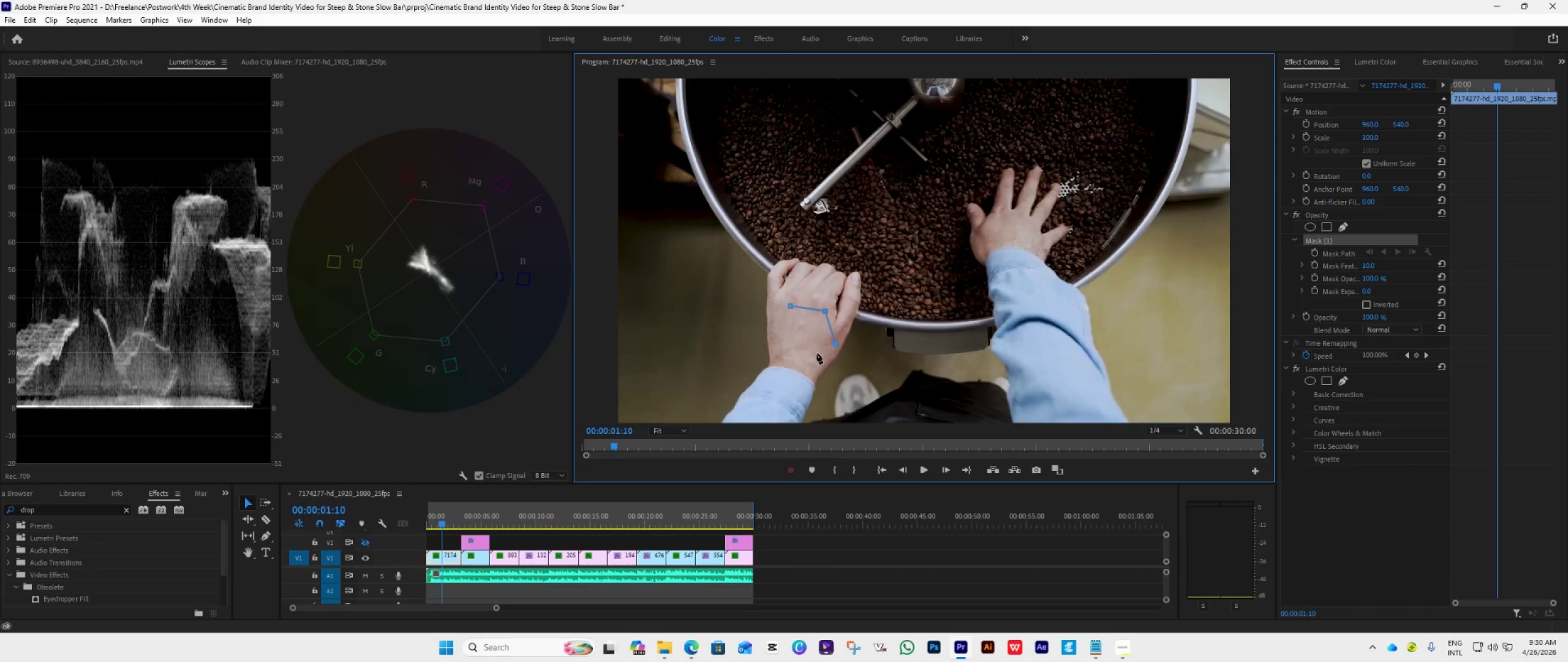 
left_click([816, 353])
 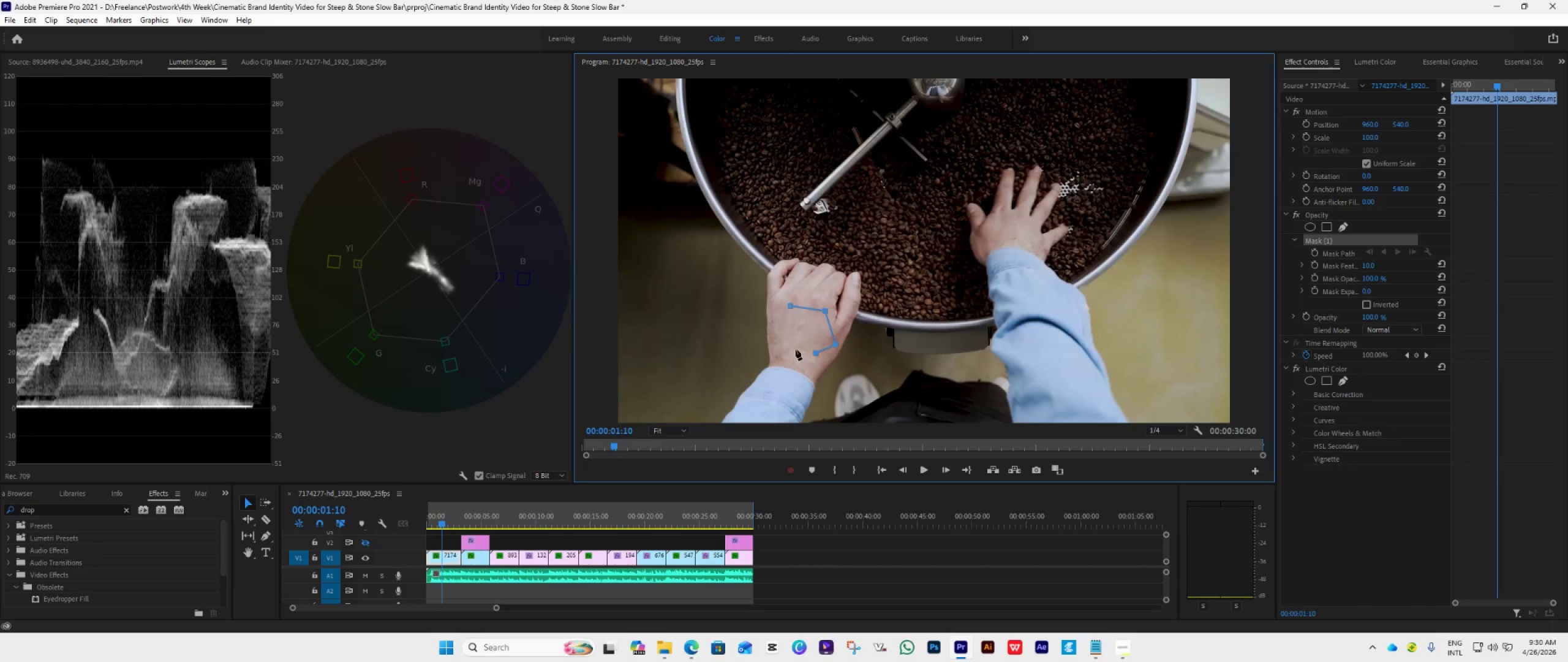 
left_click([791, 346])
 